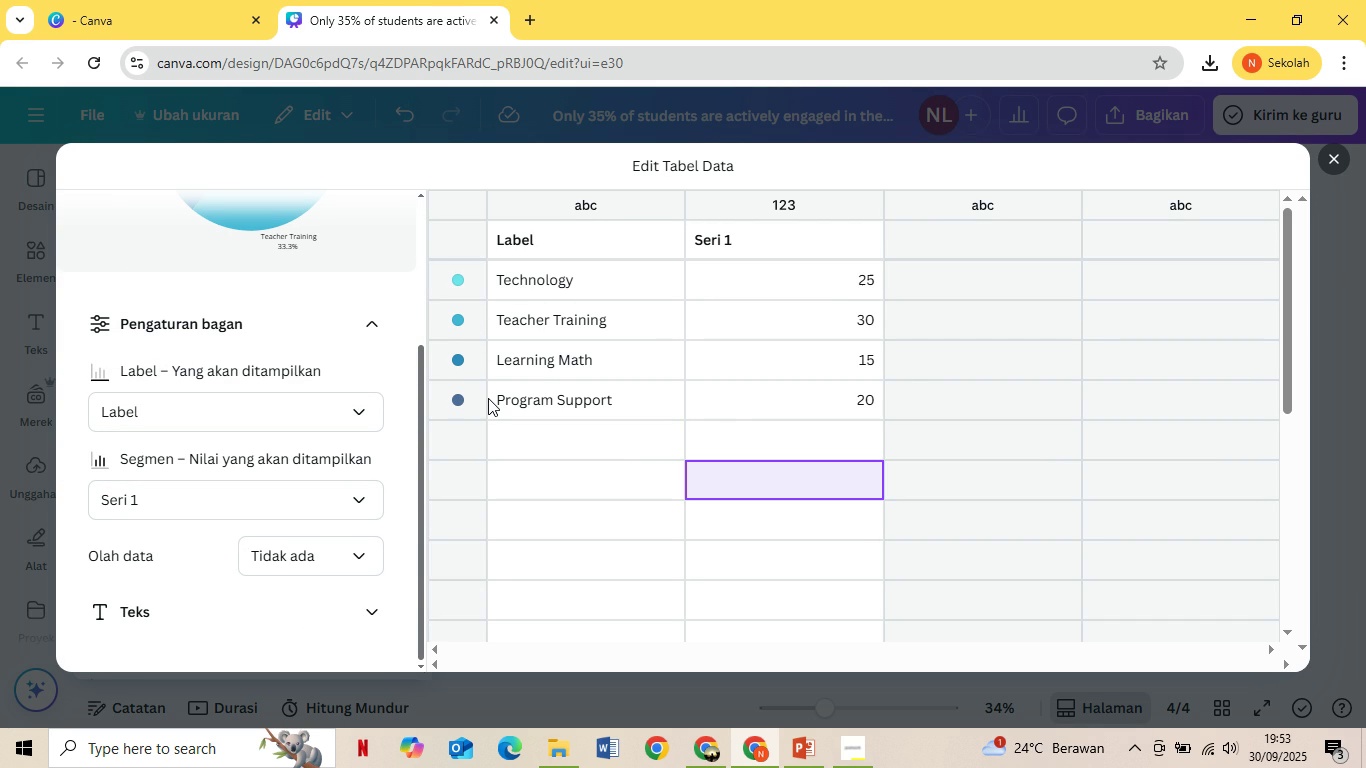 
wait(16.04)
 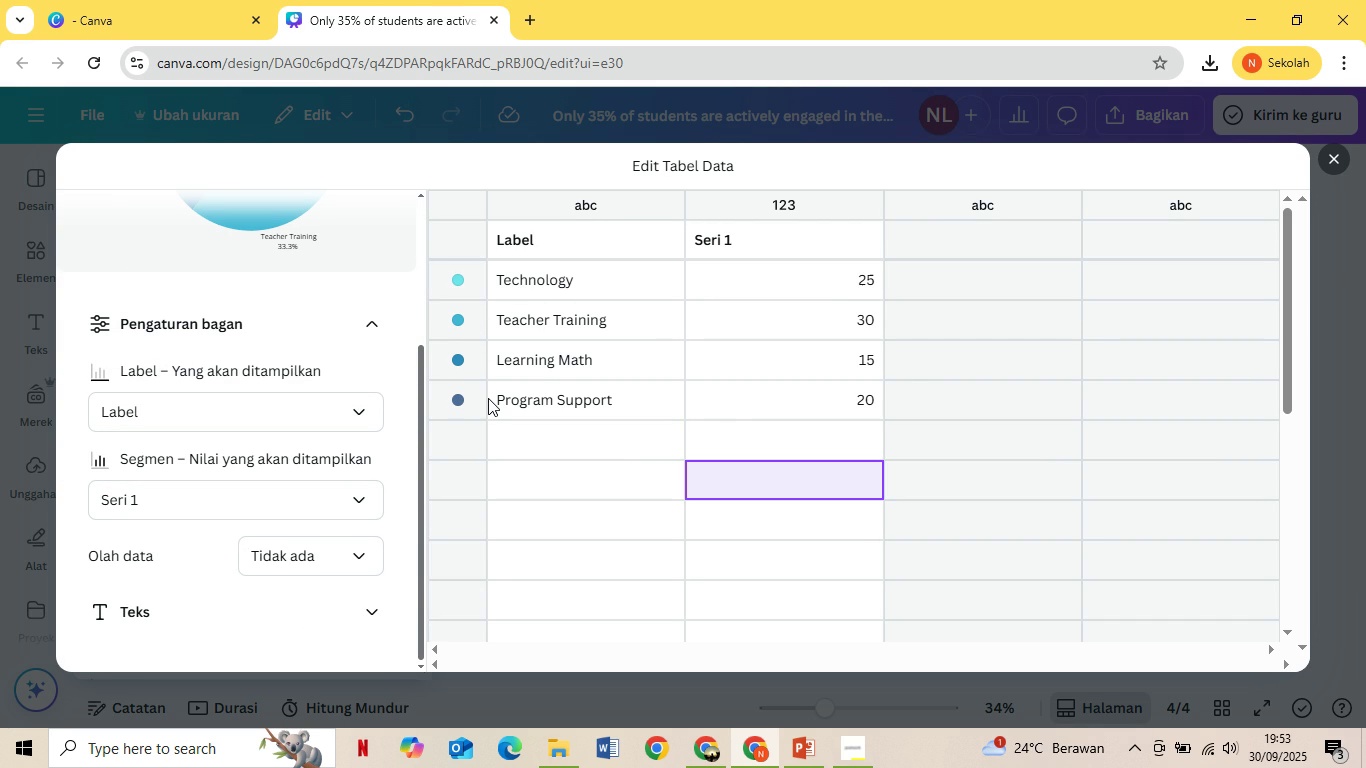 
scroll: coordinate [804, 368], scroll_direction: up, amount: 5.0
 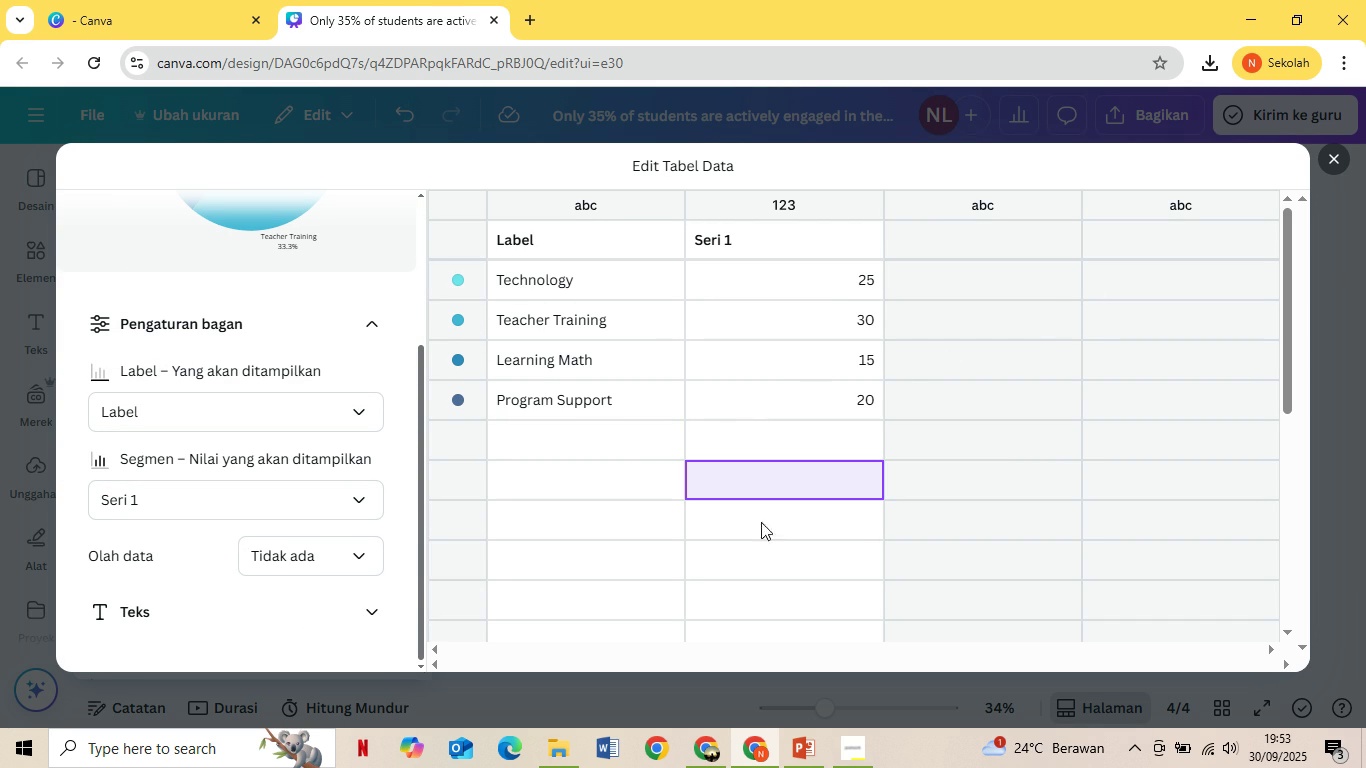 
scroll: coordinate [1050, 427], scroll_direction: down, amount: 6.0
 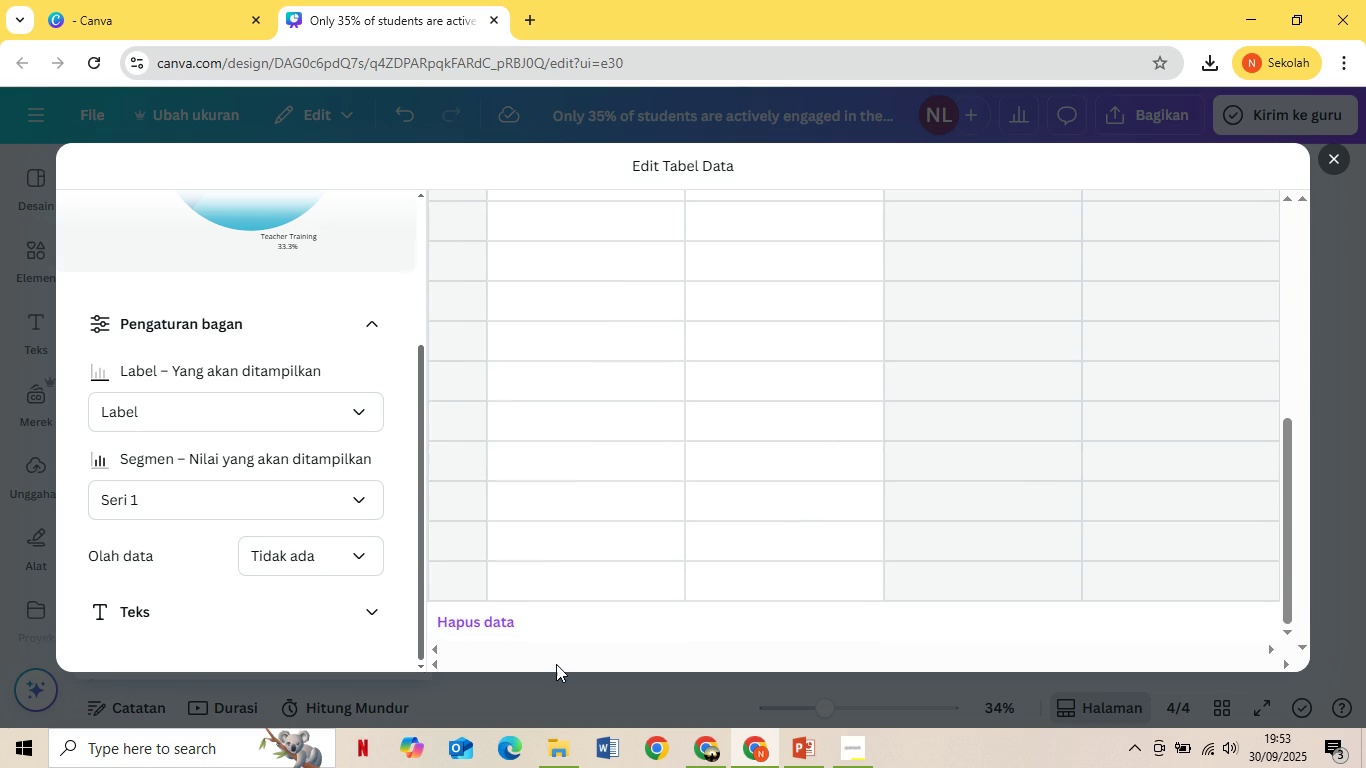 
scroll: coordinate [465, 539], scroll_direction: up, amount: 11.0
 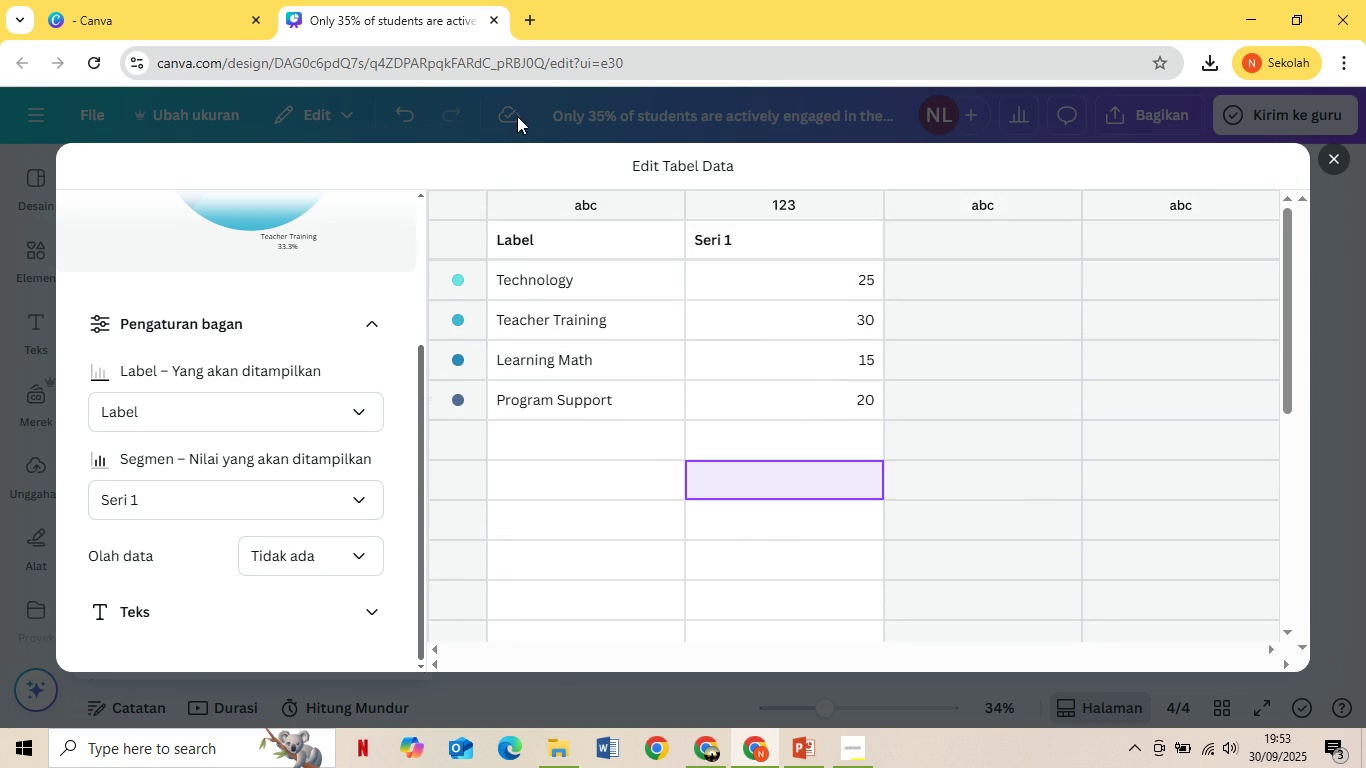 
left_click([517, 116])
 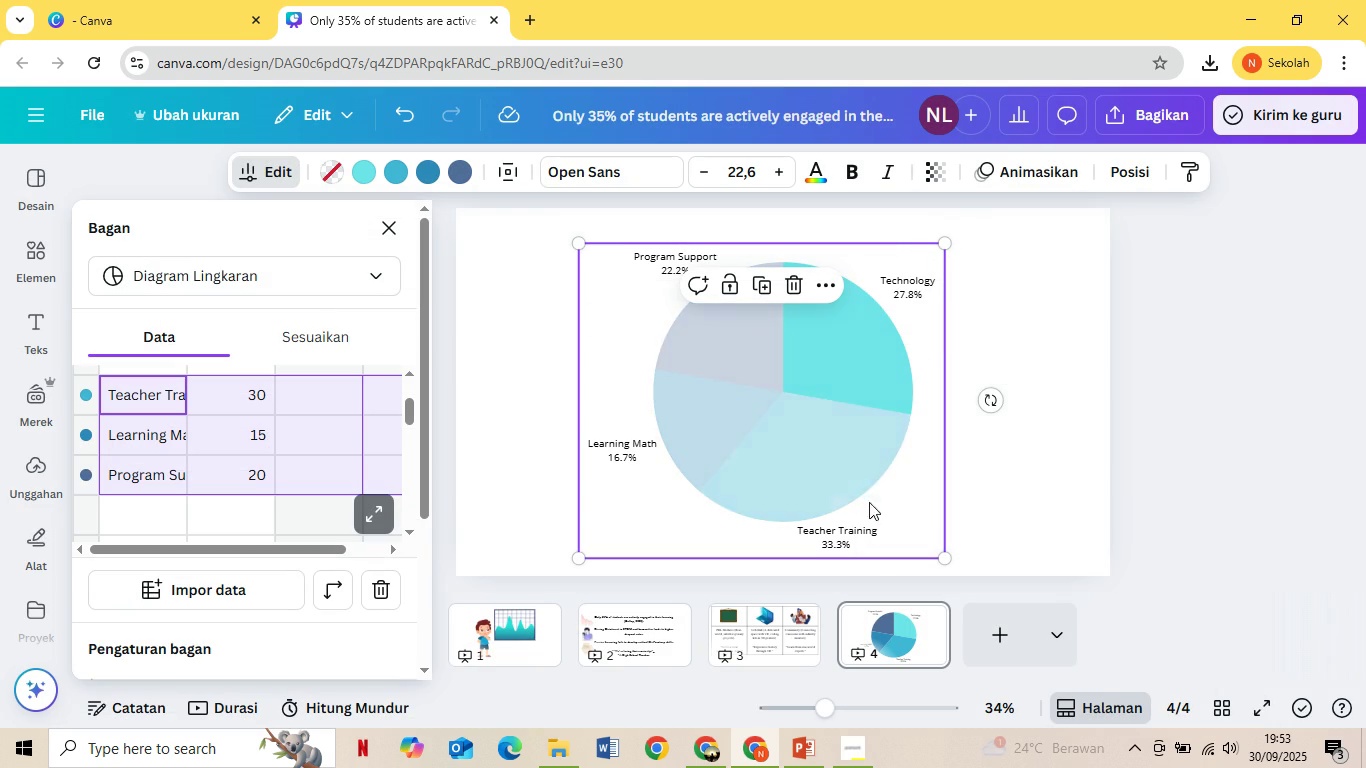 
left_click([920, 628])
 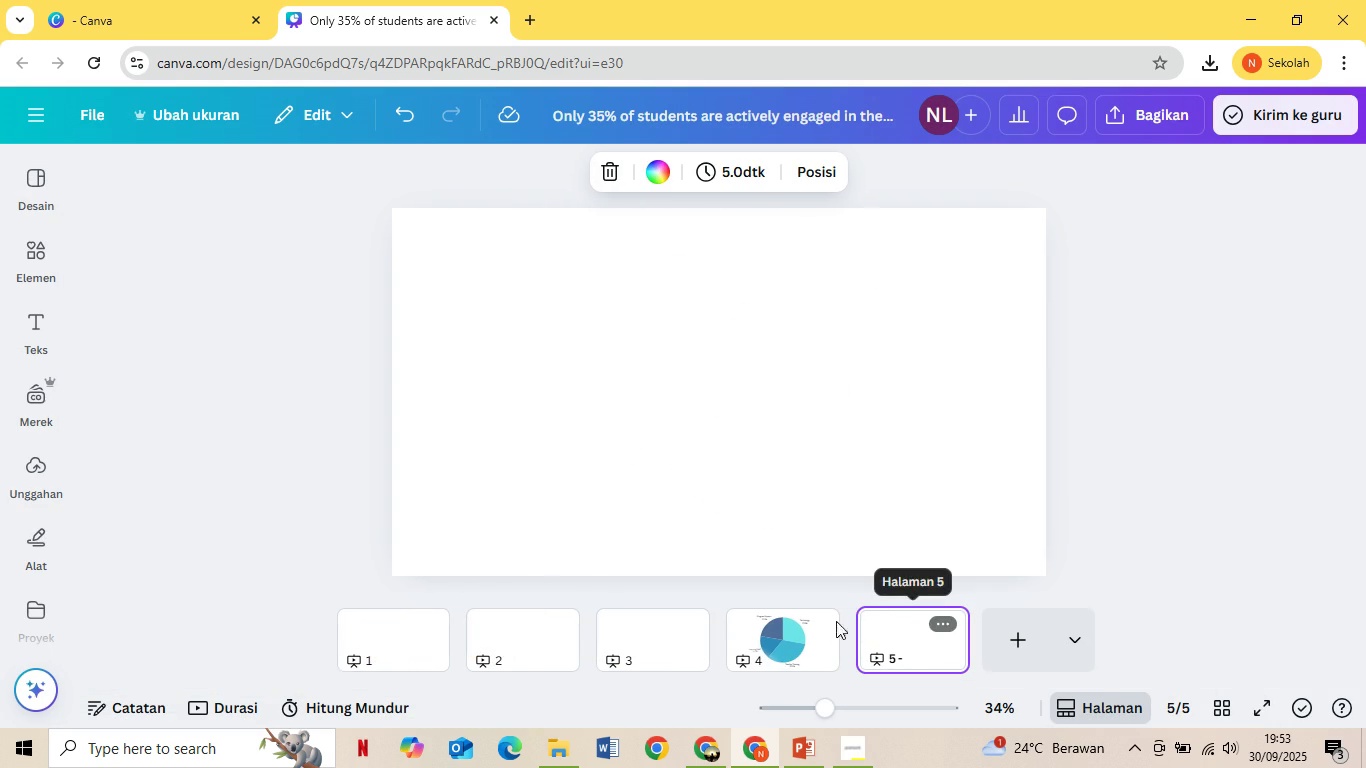 
left_click([819, 623])
 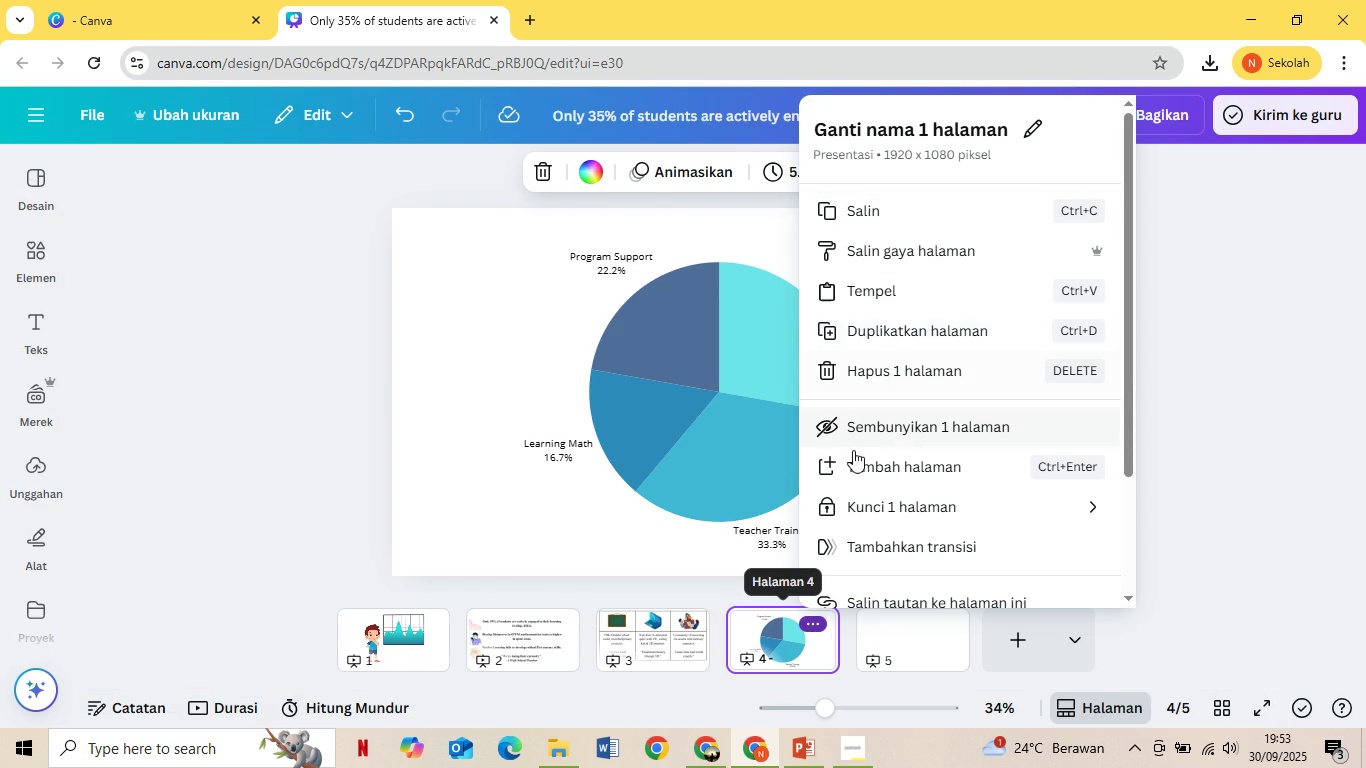 
double_click([685, 374])
 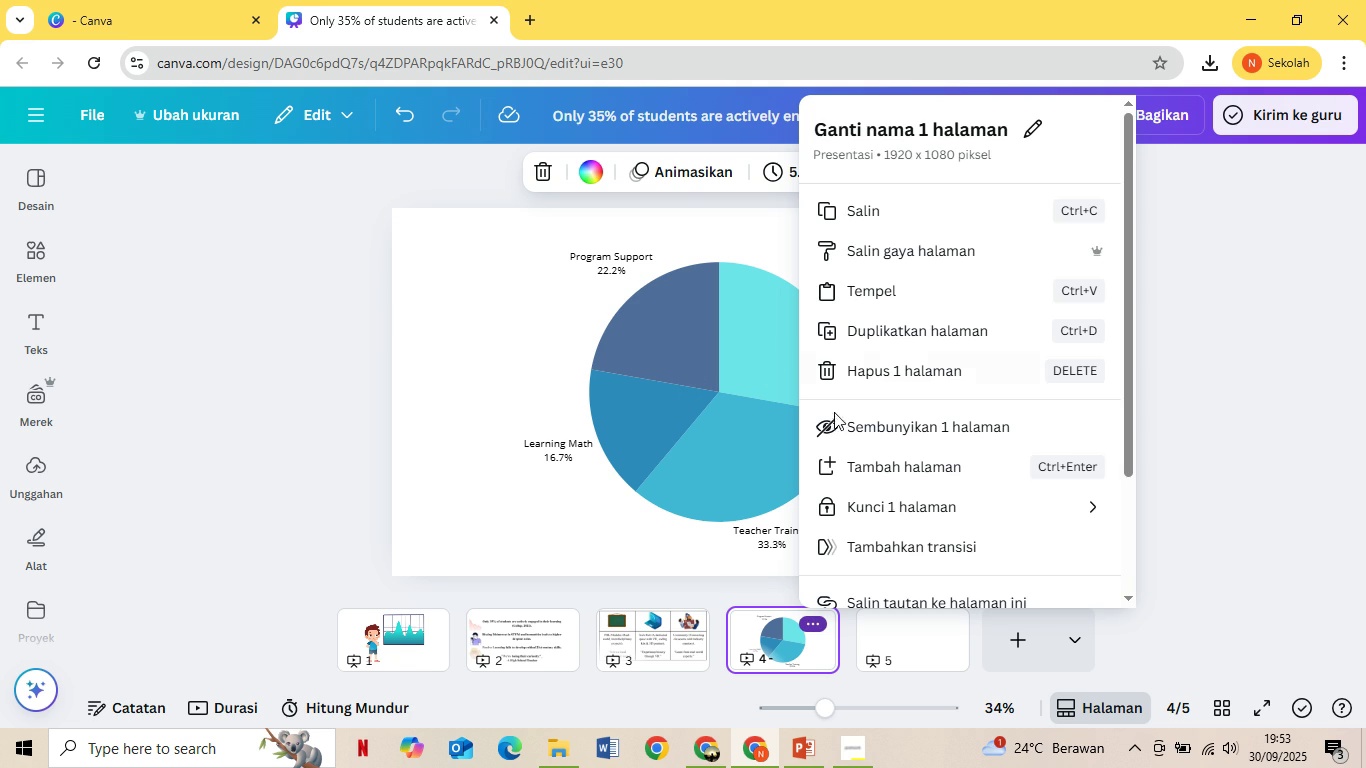 
scroll: coordinate [901, 508], scroll_direction: down, amount: 4.0
 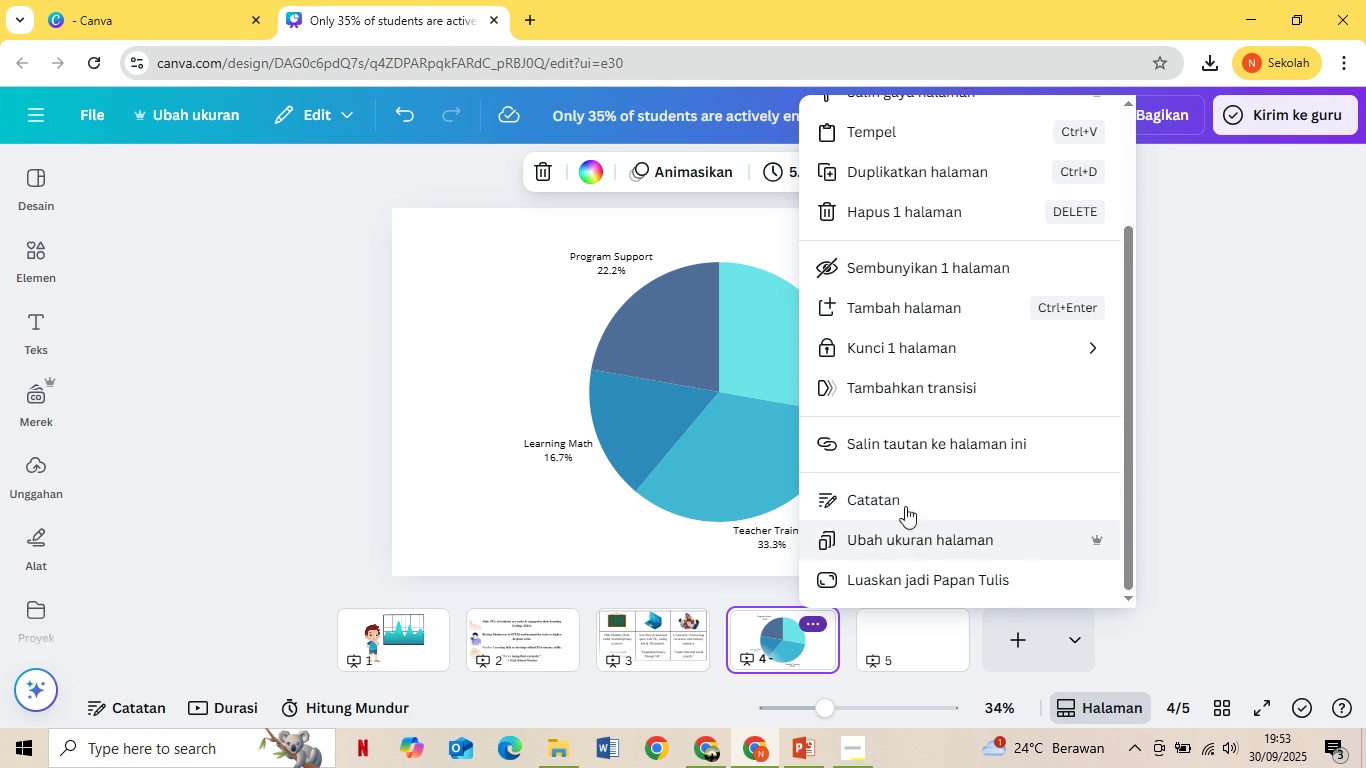 
scroll: coordinate [912, 390], scroll_direction: up, amount: 6.0
 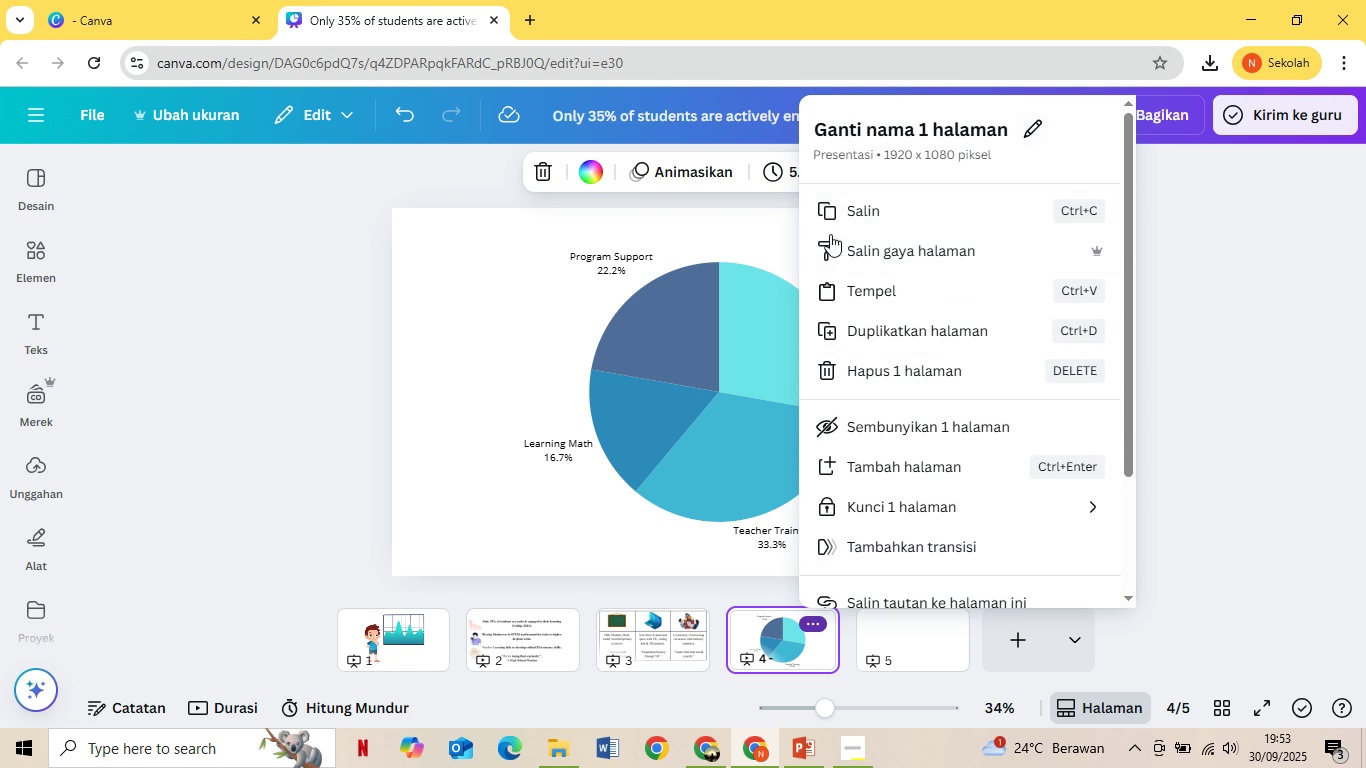 
left_click([655, 332])
 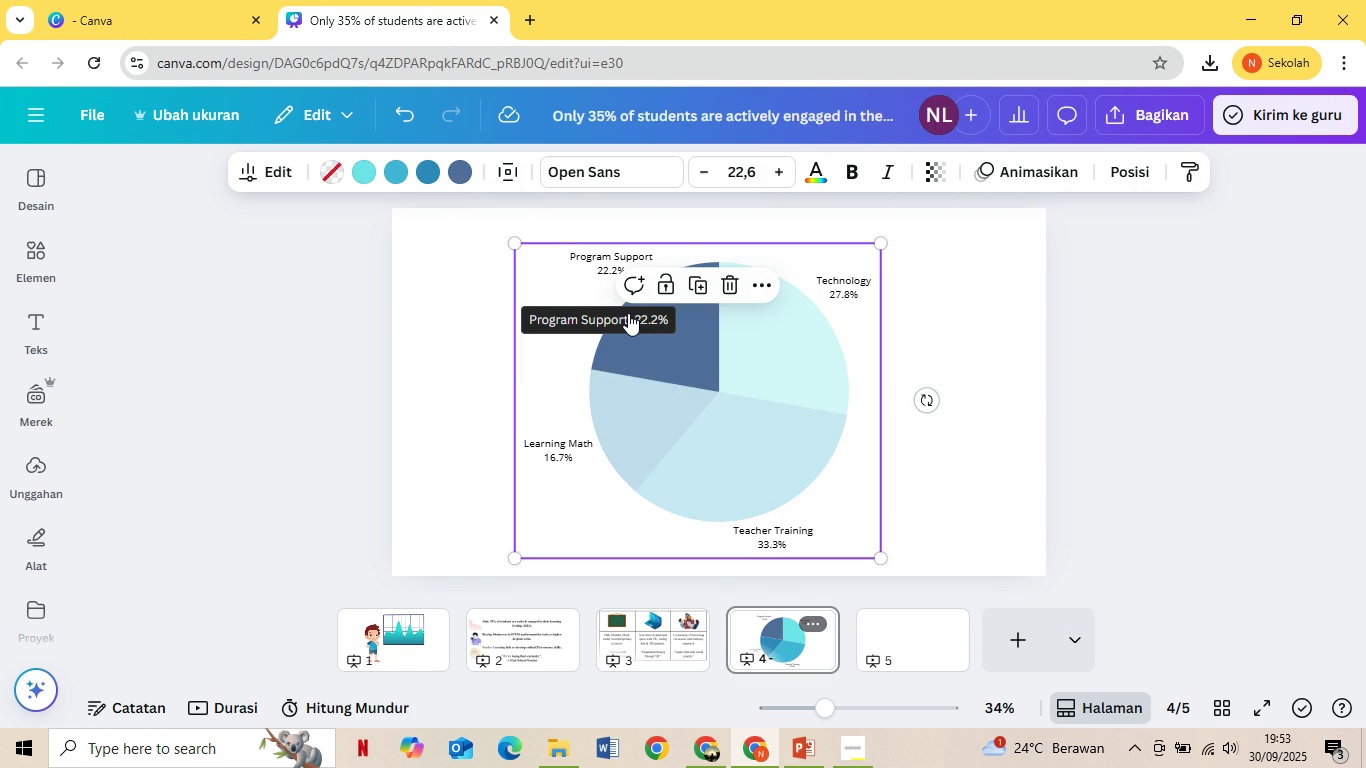 
left_click([628, 313])
 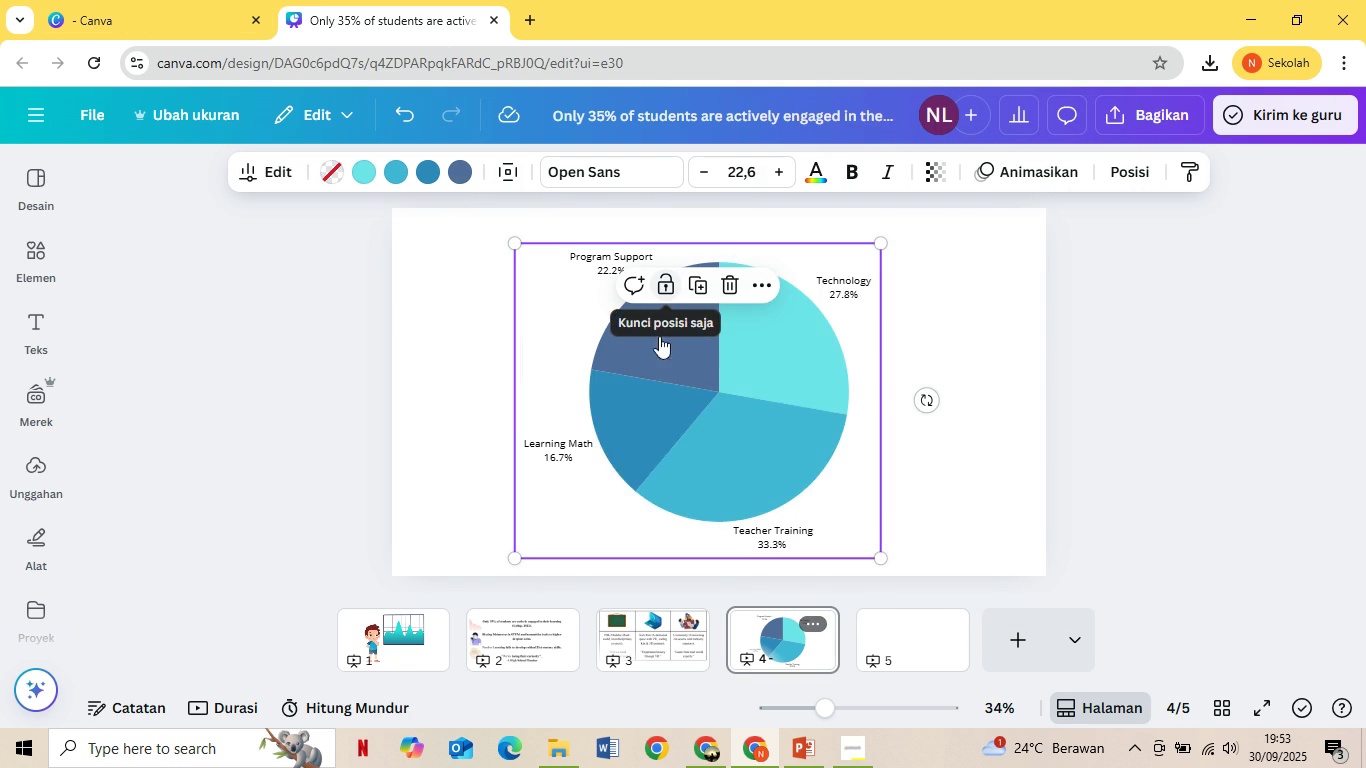 
double_click([656, 375])
 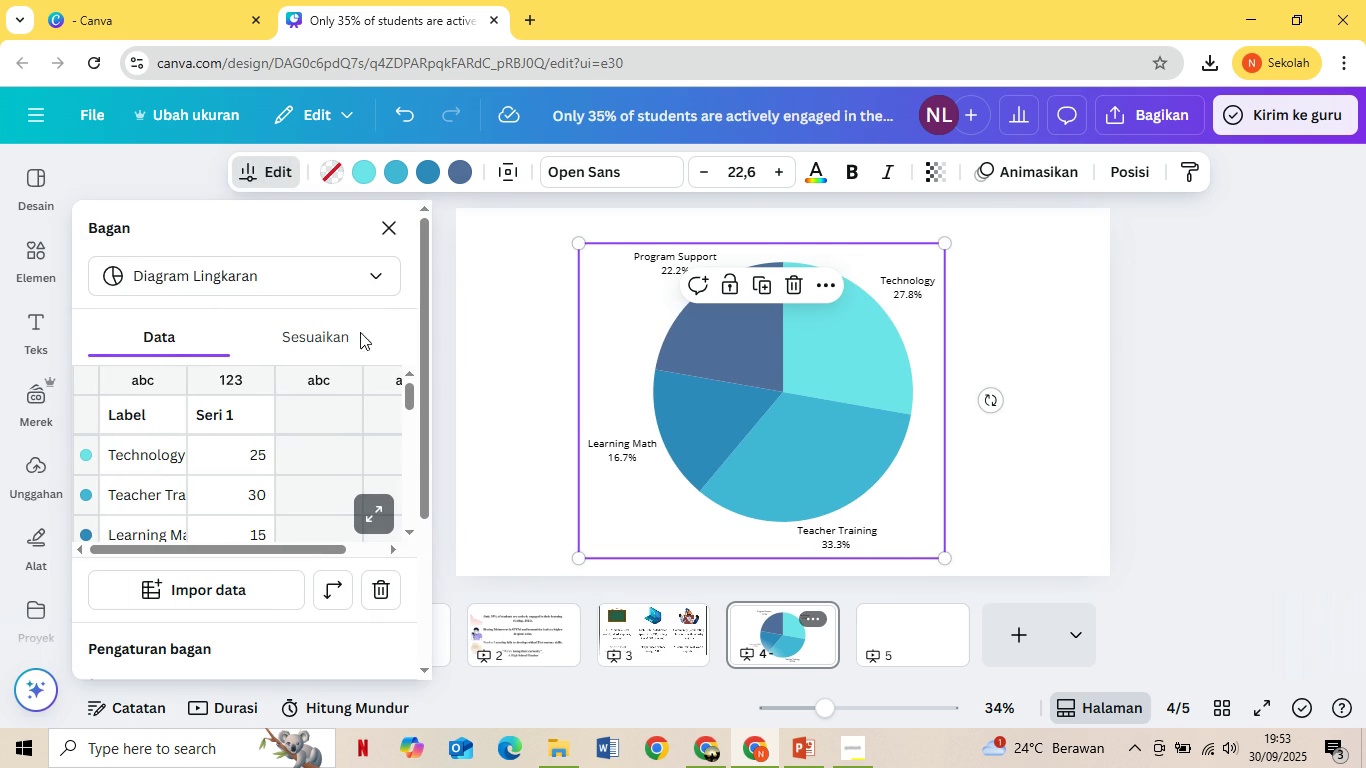 
left_click([385, 519])
 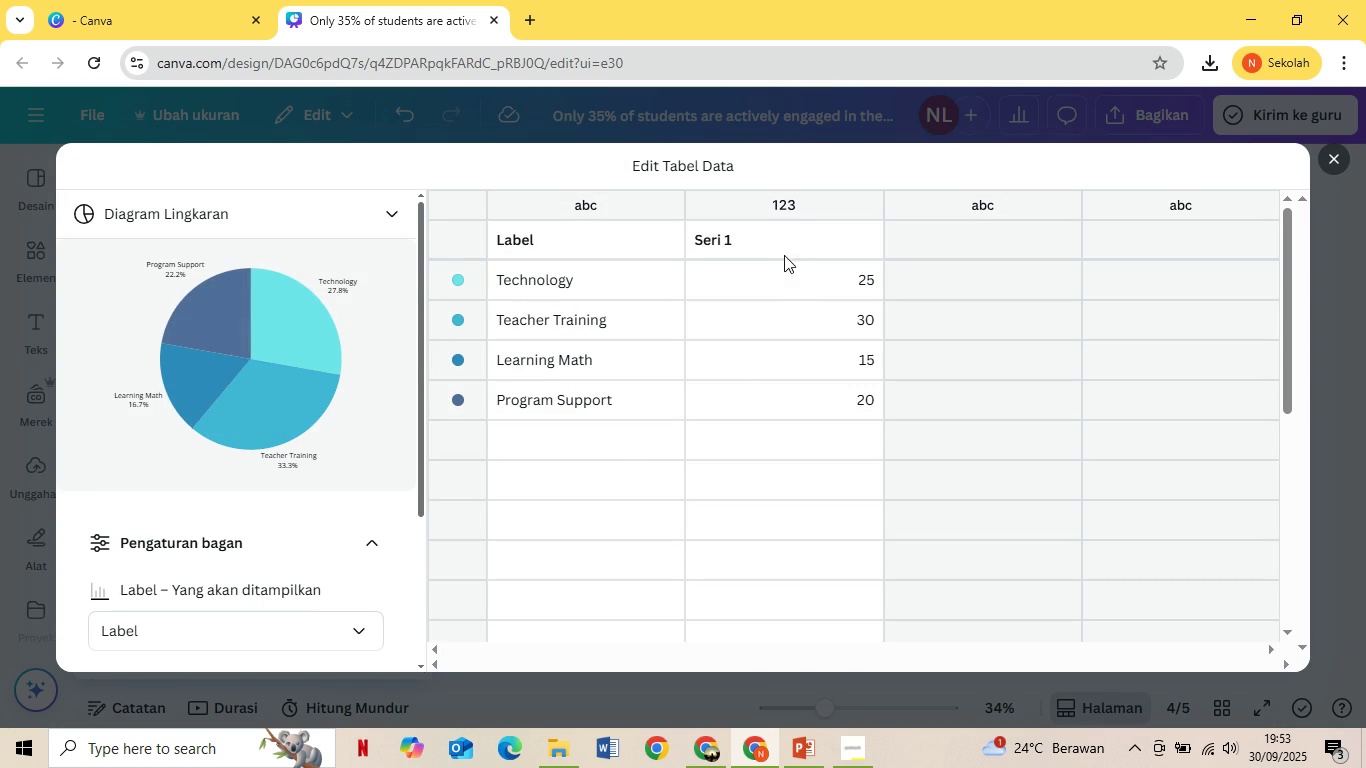 
scroll: coordinate [339, 542], scroll_direction: down, amount: 1.0
 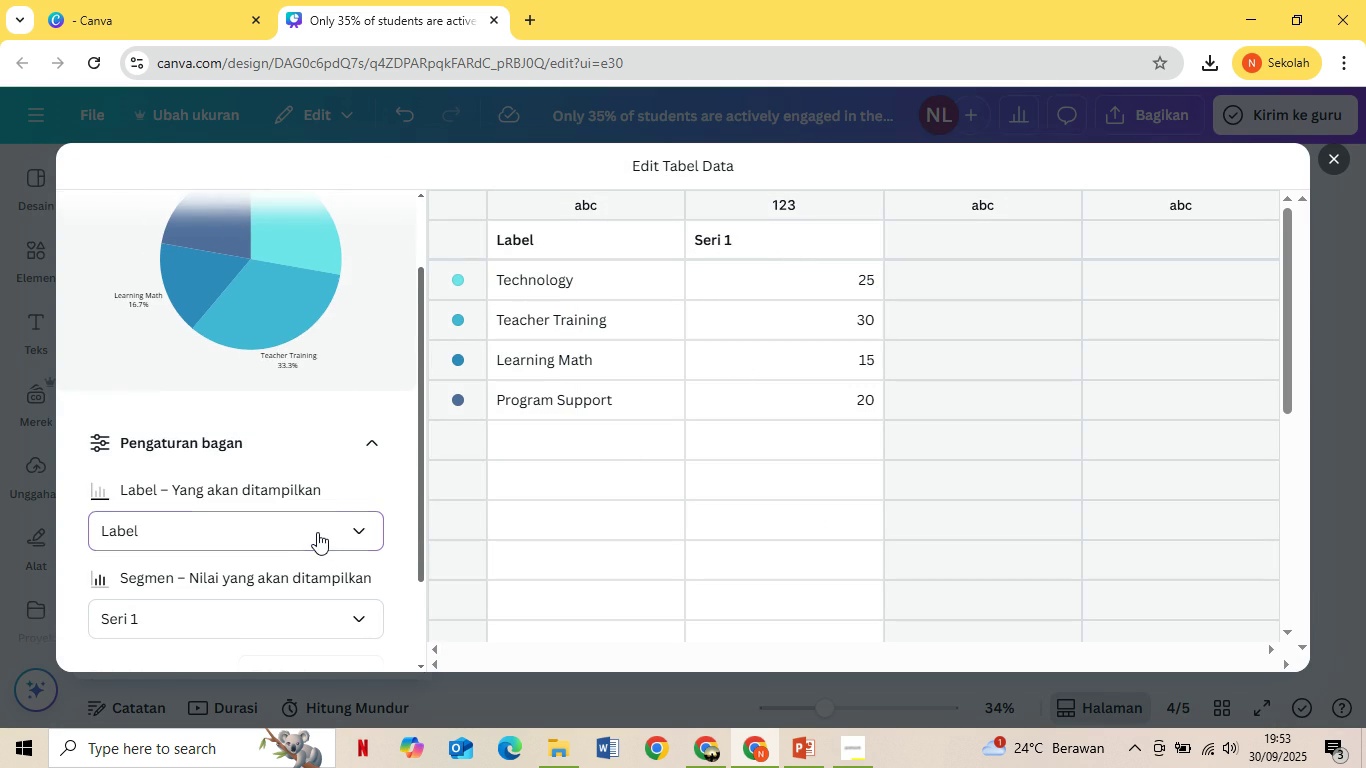 
left_click([317, 532])
 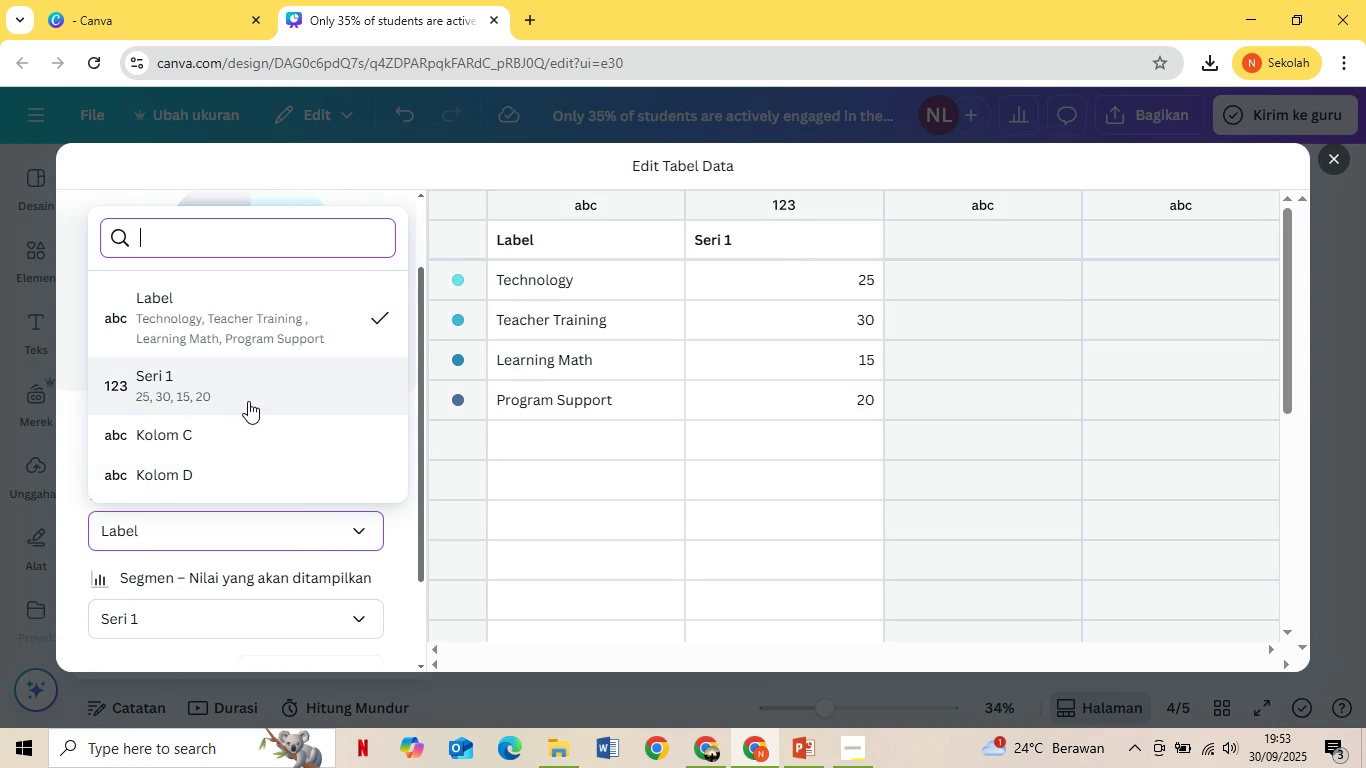 
left_click([248, 401])
 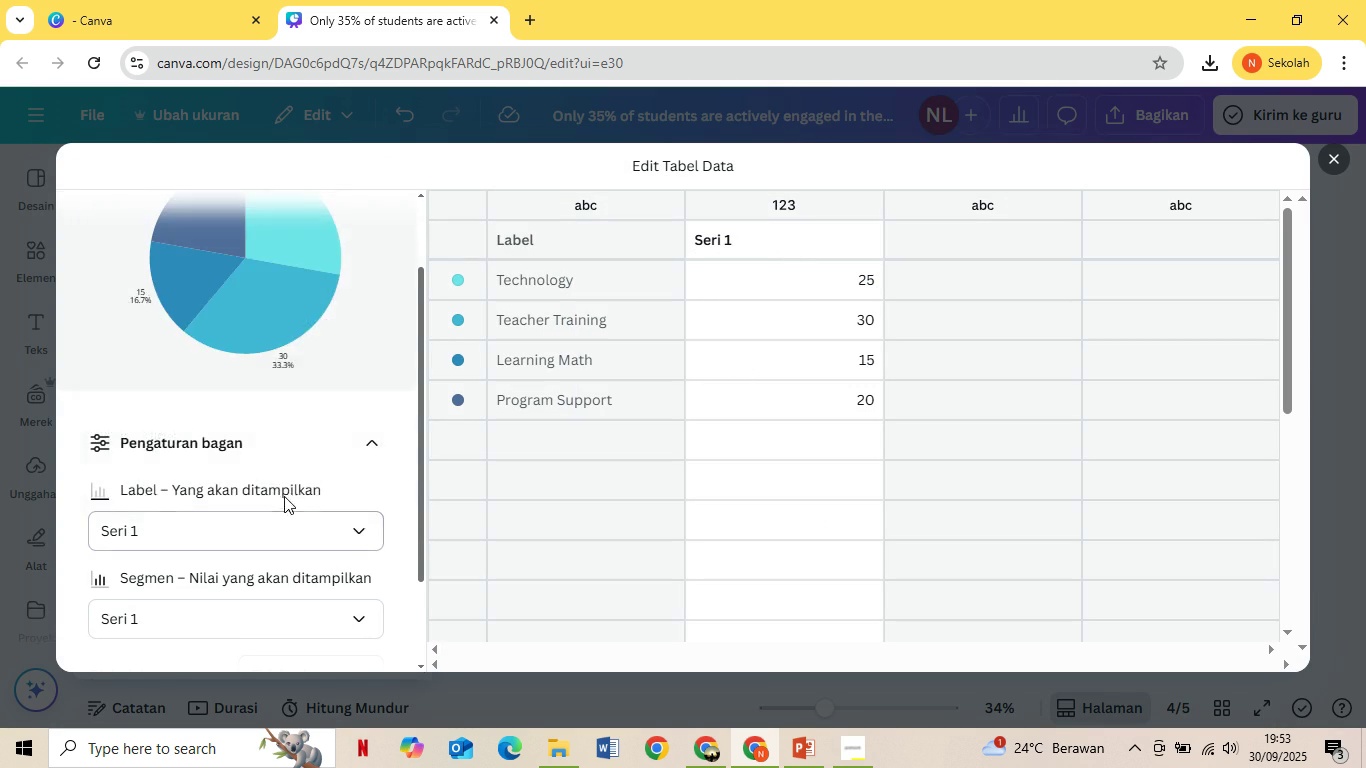 
scroll: coordinate [275, 502], scroll_direction: up, amount: 2.0
 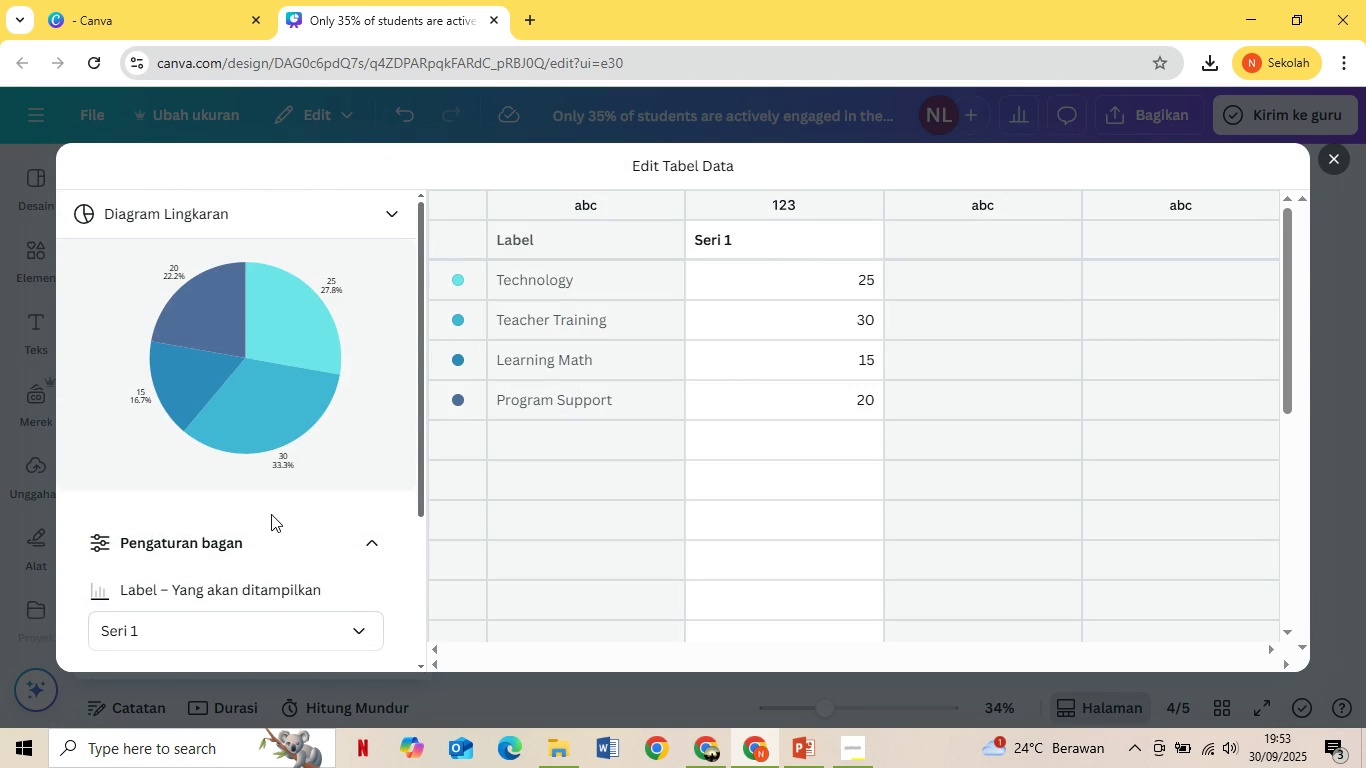 
scroll: coordinate [271, 514], scroll_direction: down, amount: 2.0
 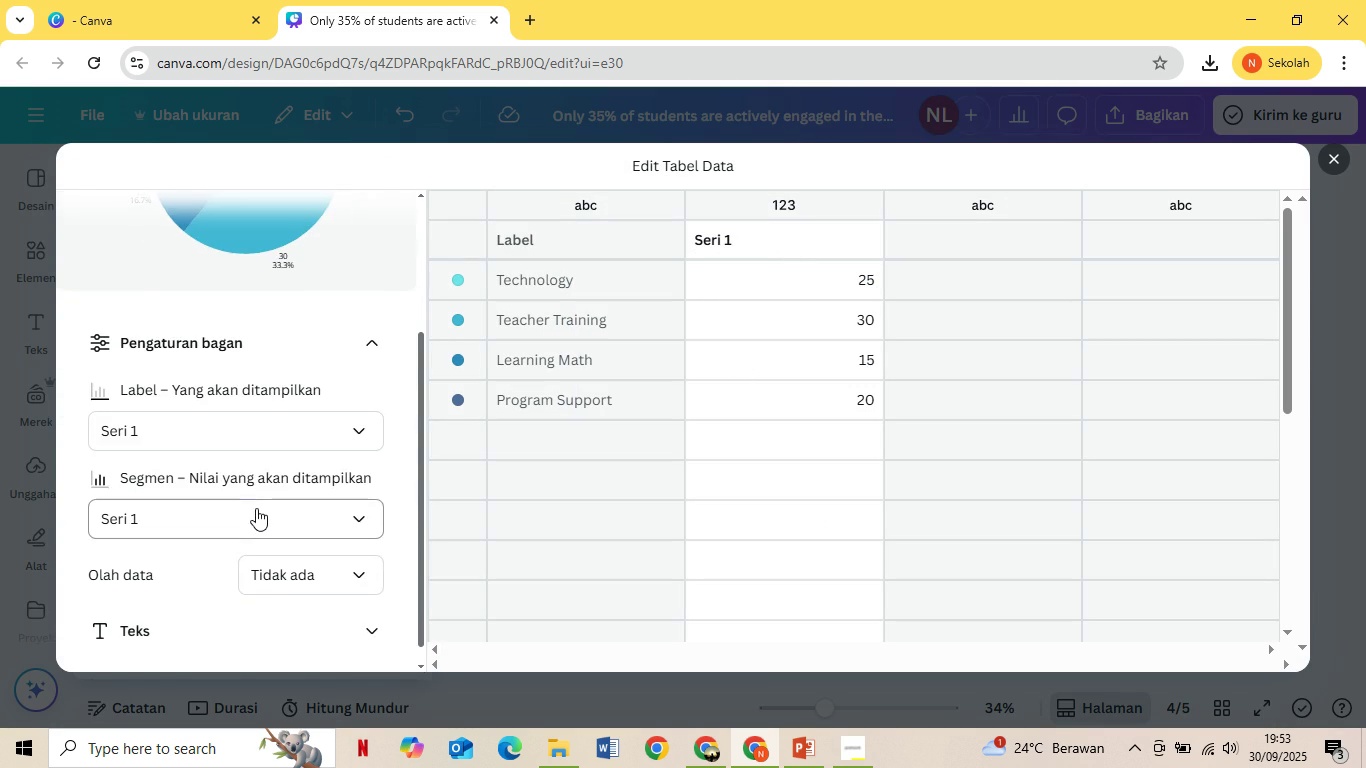 
left_click([256, 508])
 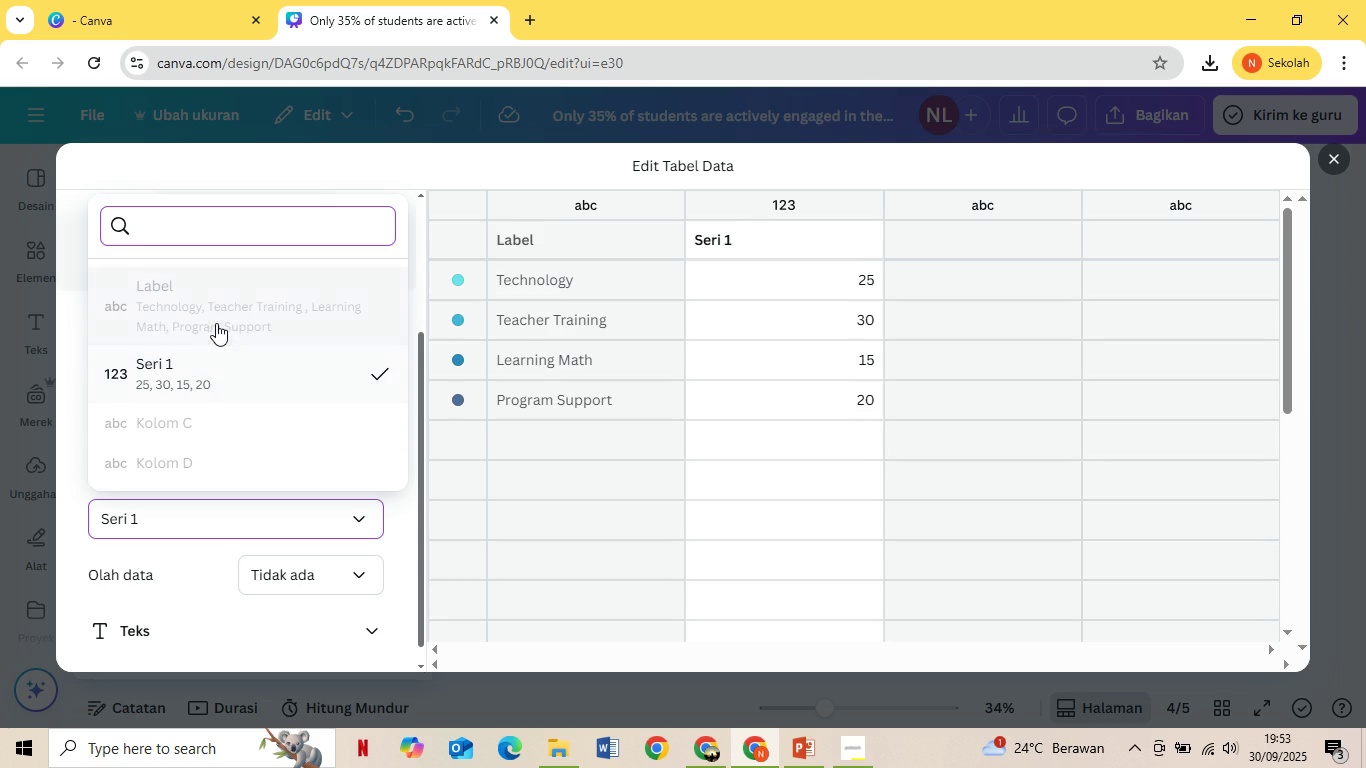 
left_click([216, 322])
 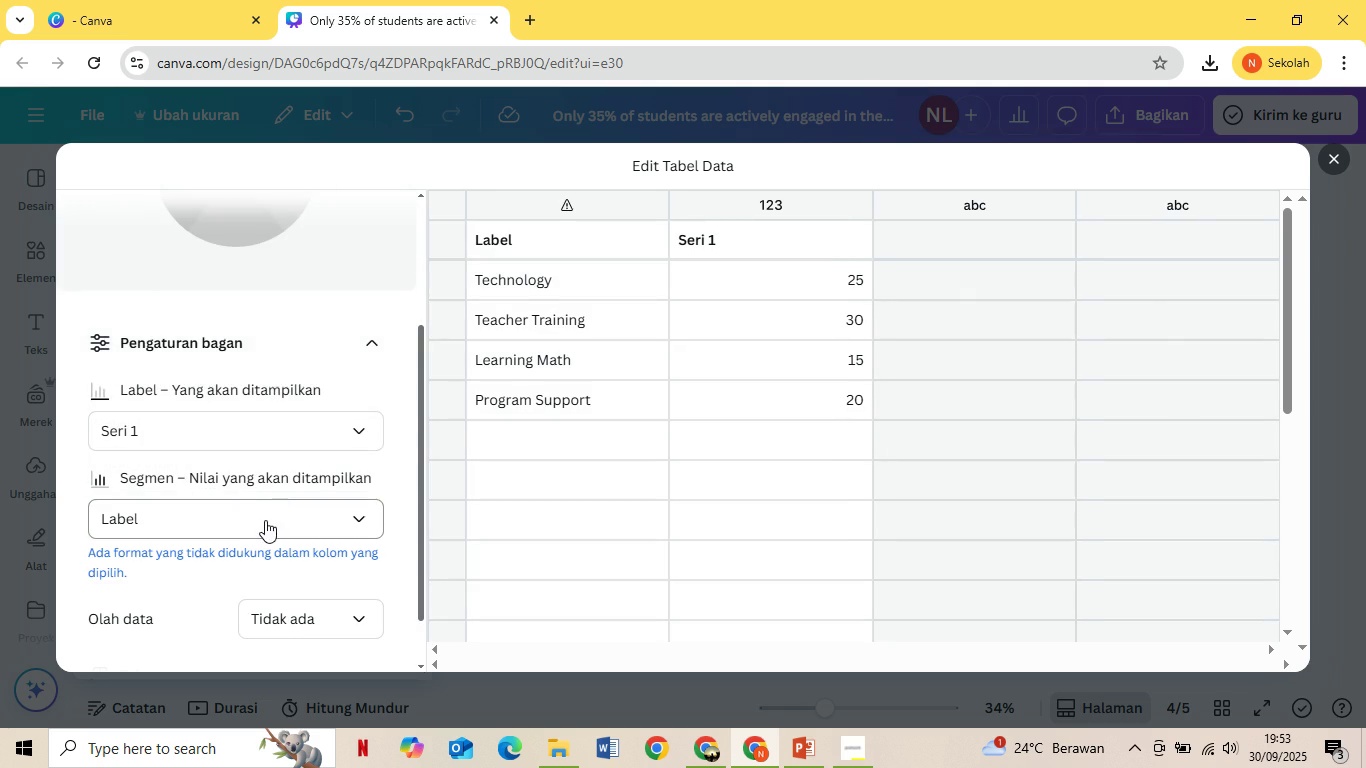 
left_click([265, 520])
 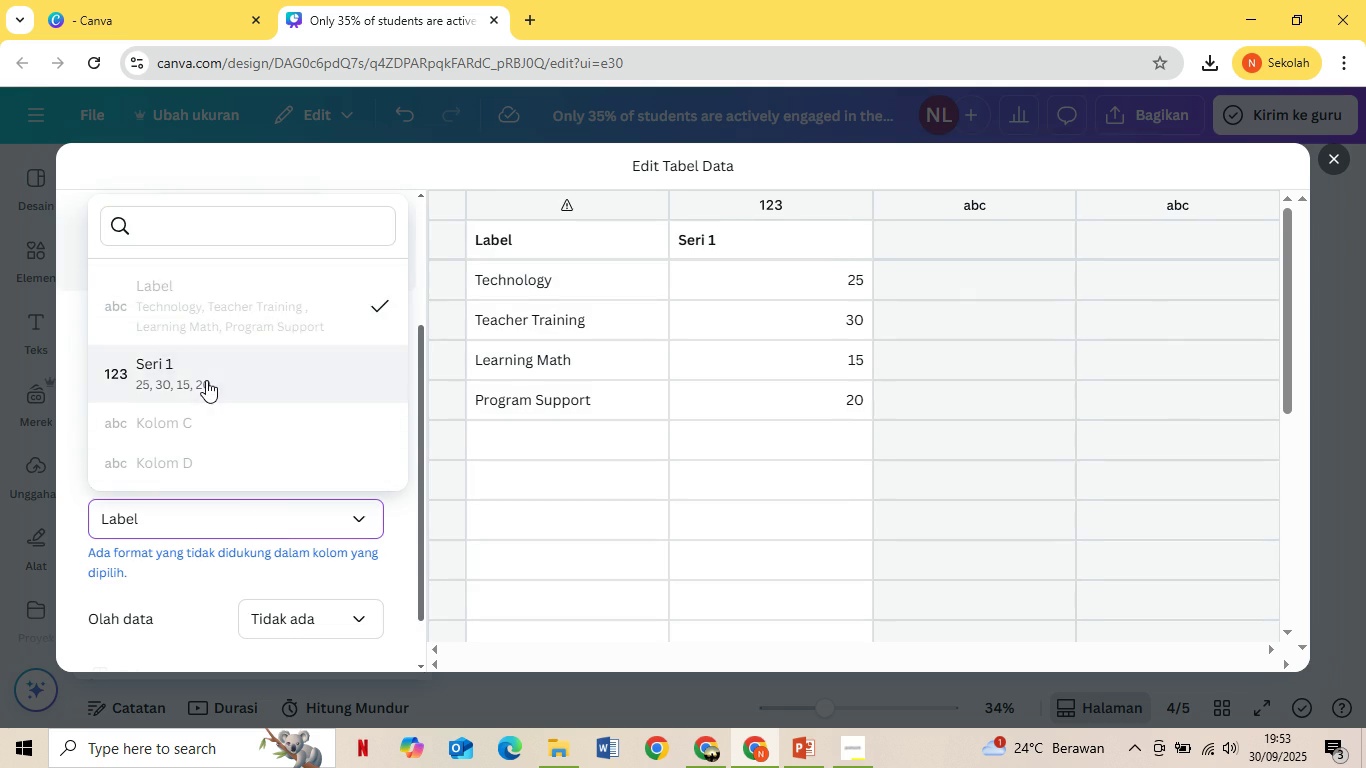 
left_click([206, 380])
 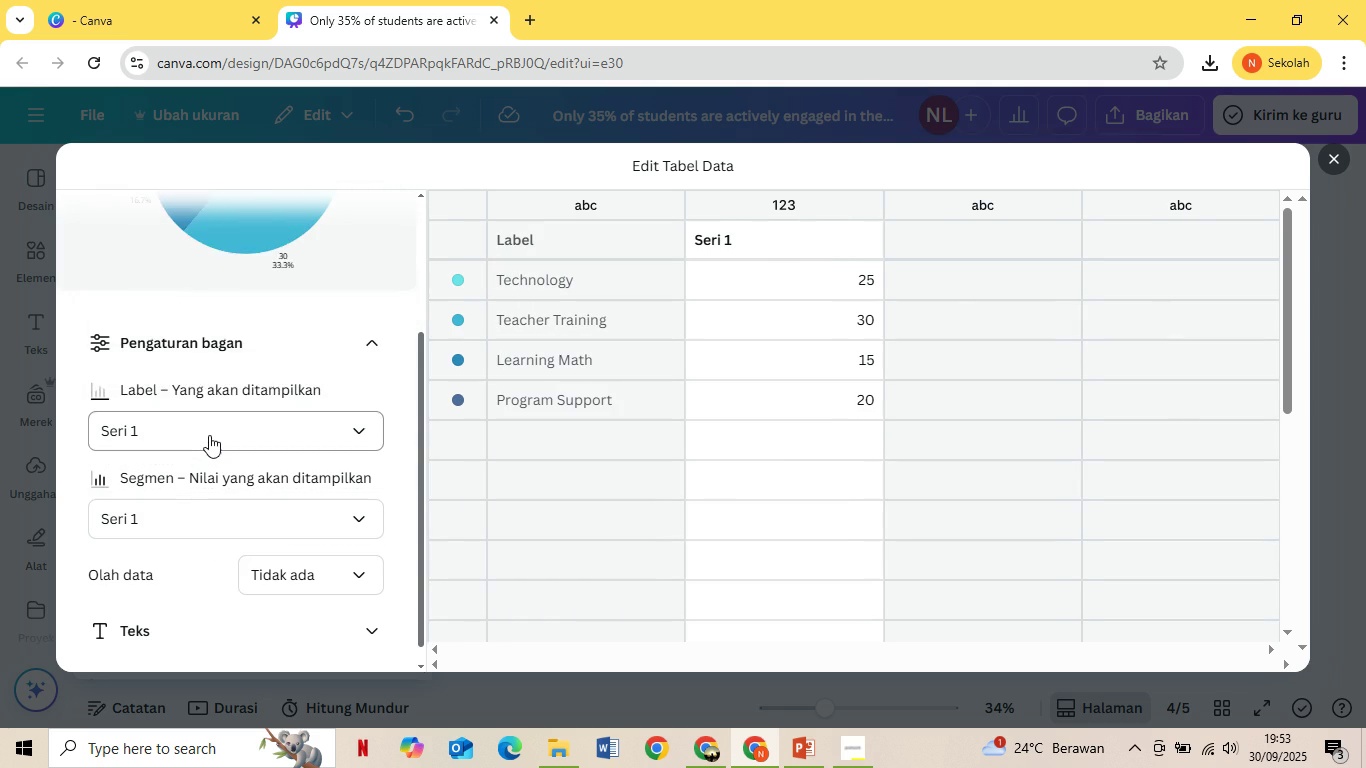 
left_click([209, 435])
 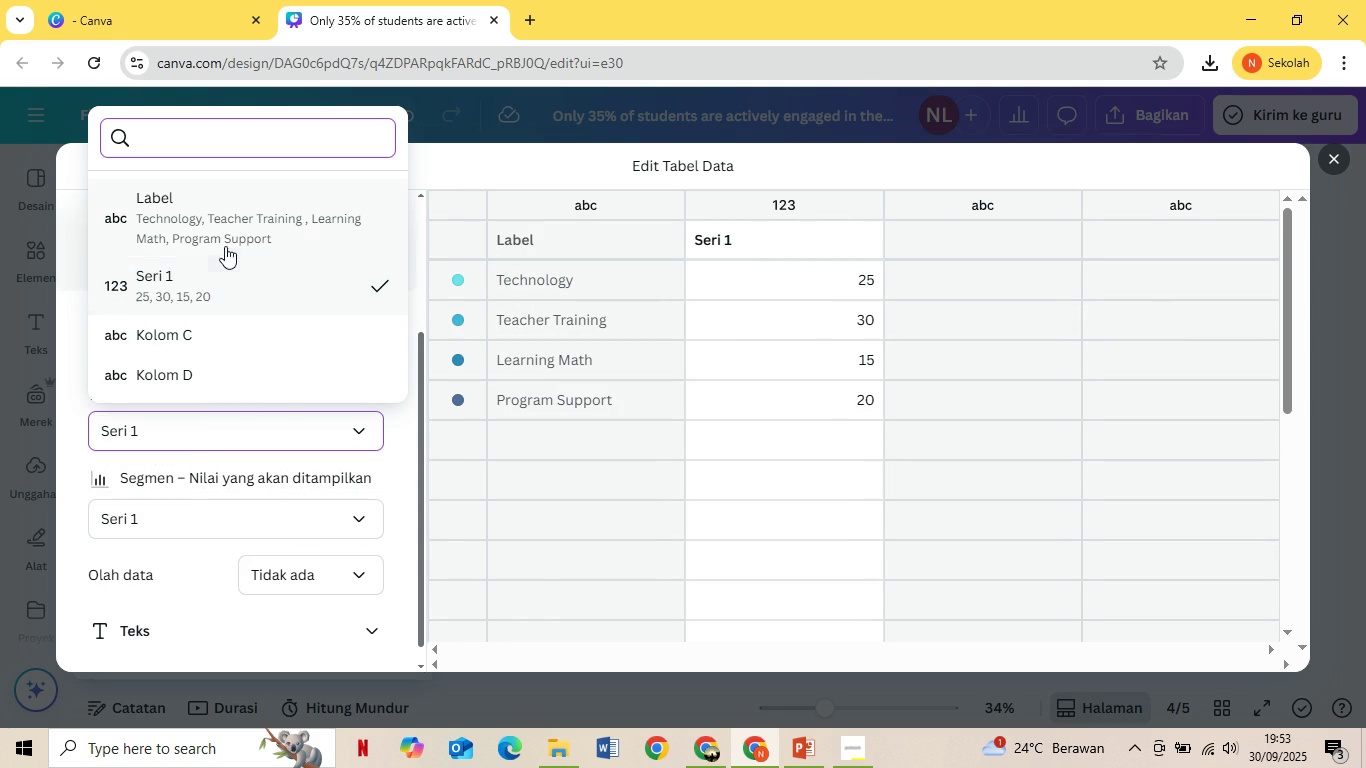 
left_click([224, 239])
 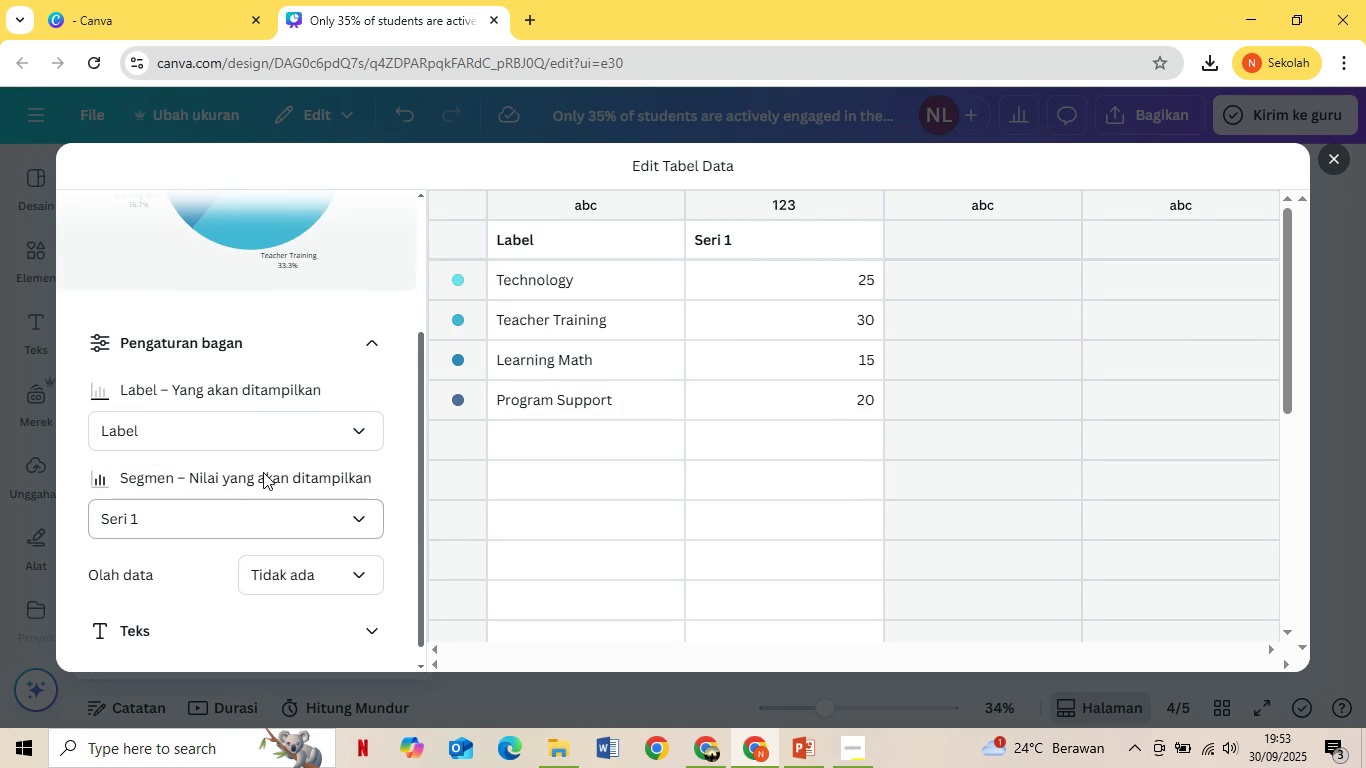 
scroll: coordinate [324, 437], scroll_direction: up, amount: 3.0
 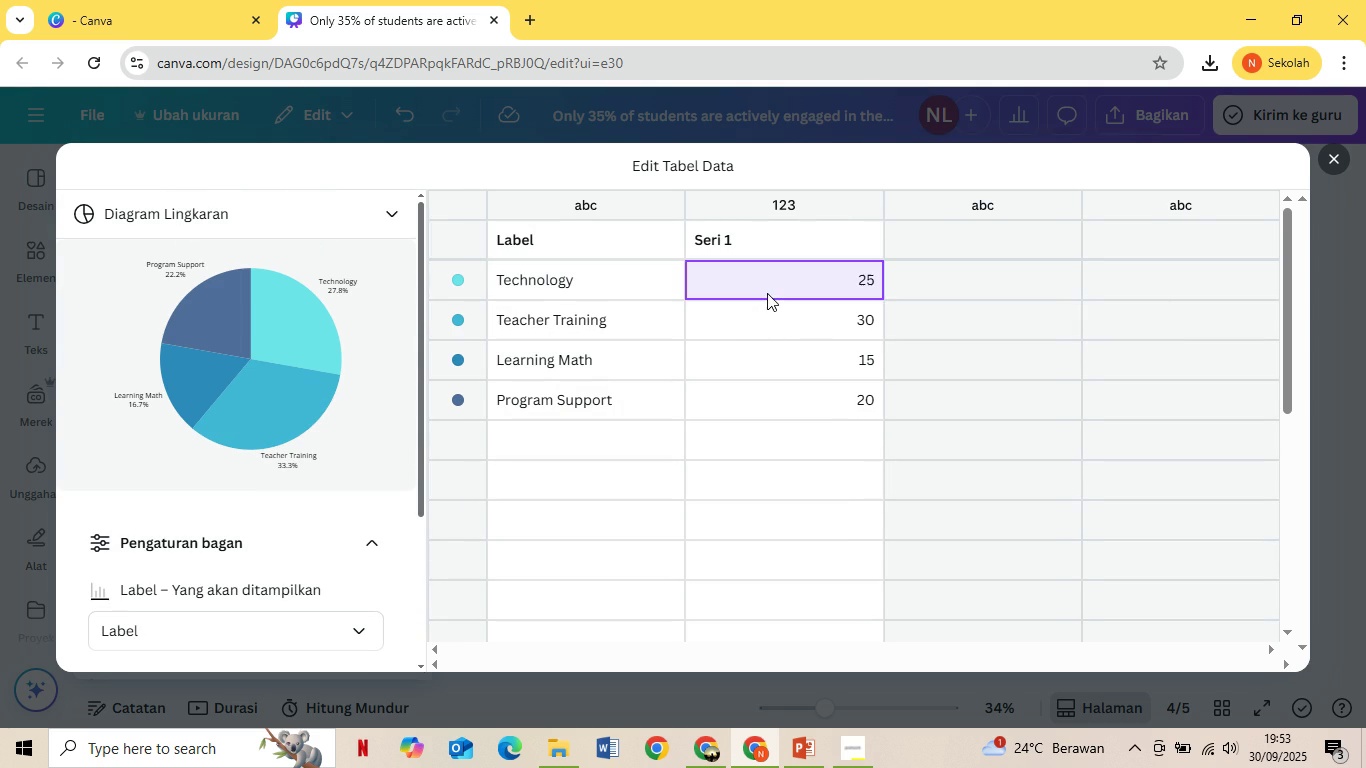 
left_click([767, 293])
 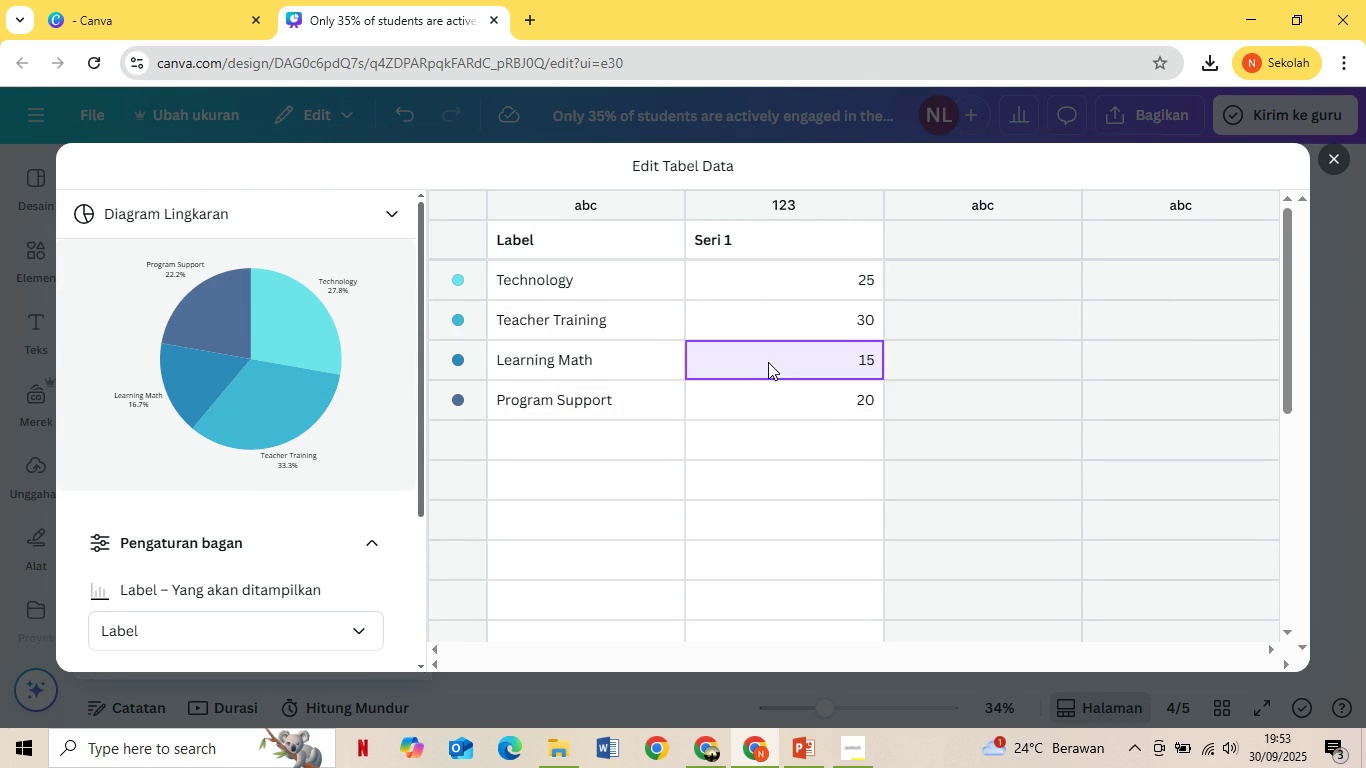 
left_click([768, 362])
 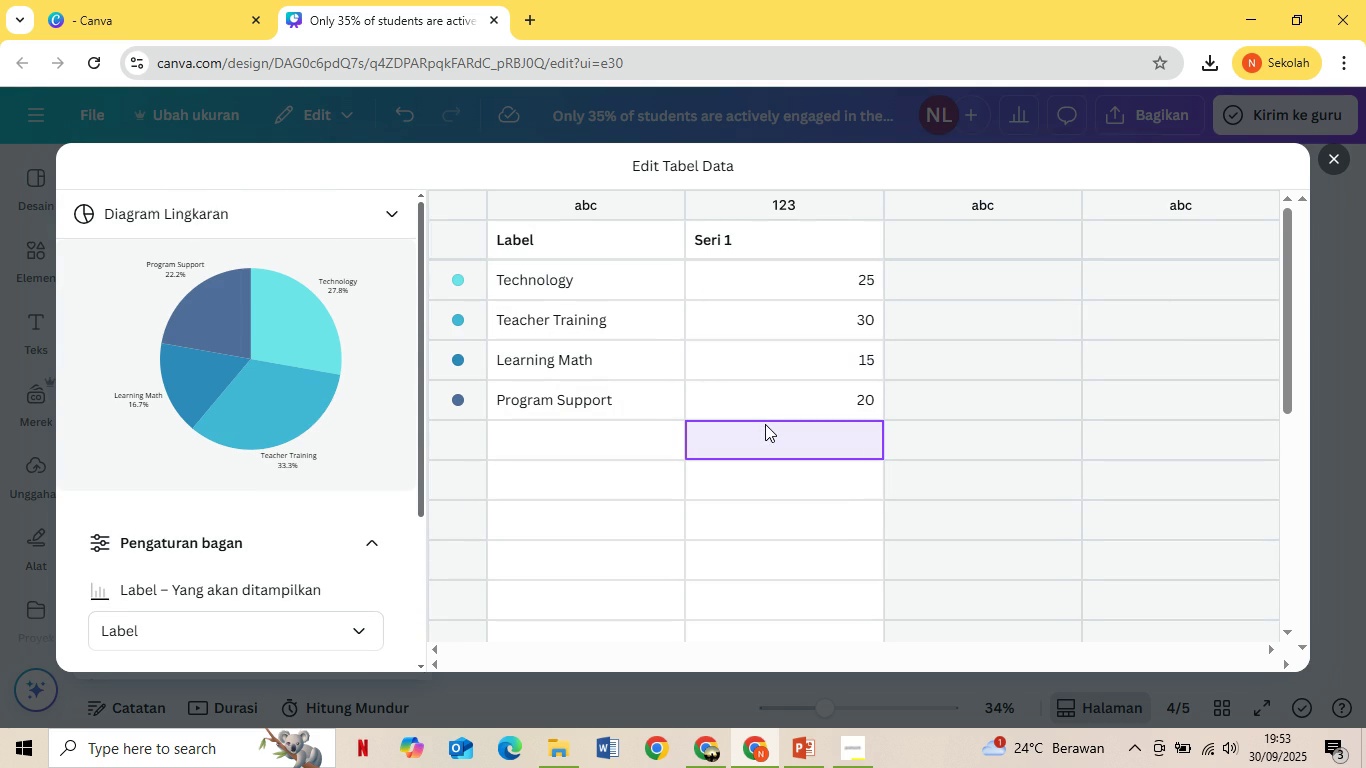 
left_click([765, 424])
 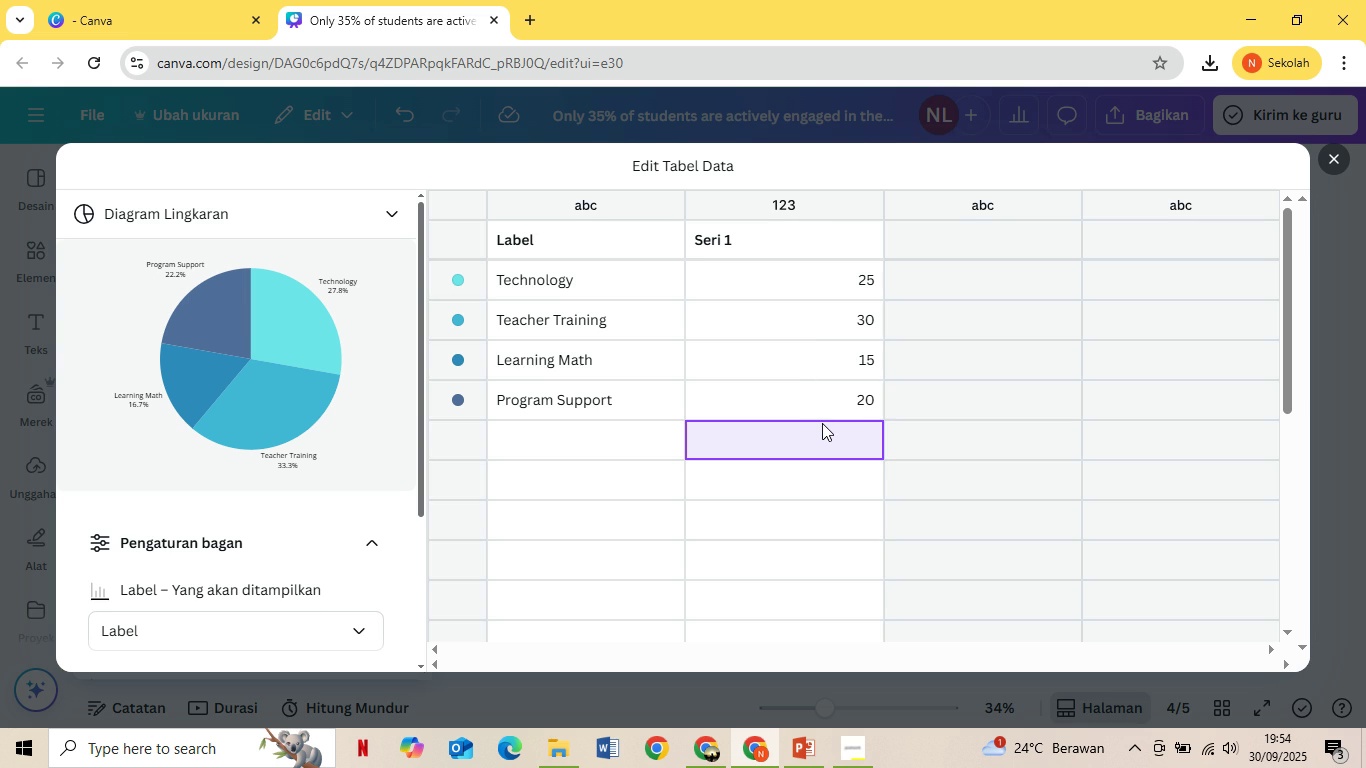 
scroll: coordinate [329, 493], scroll_direction: up, amount: 2.0
 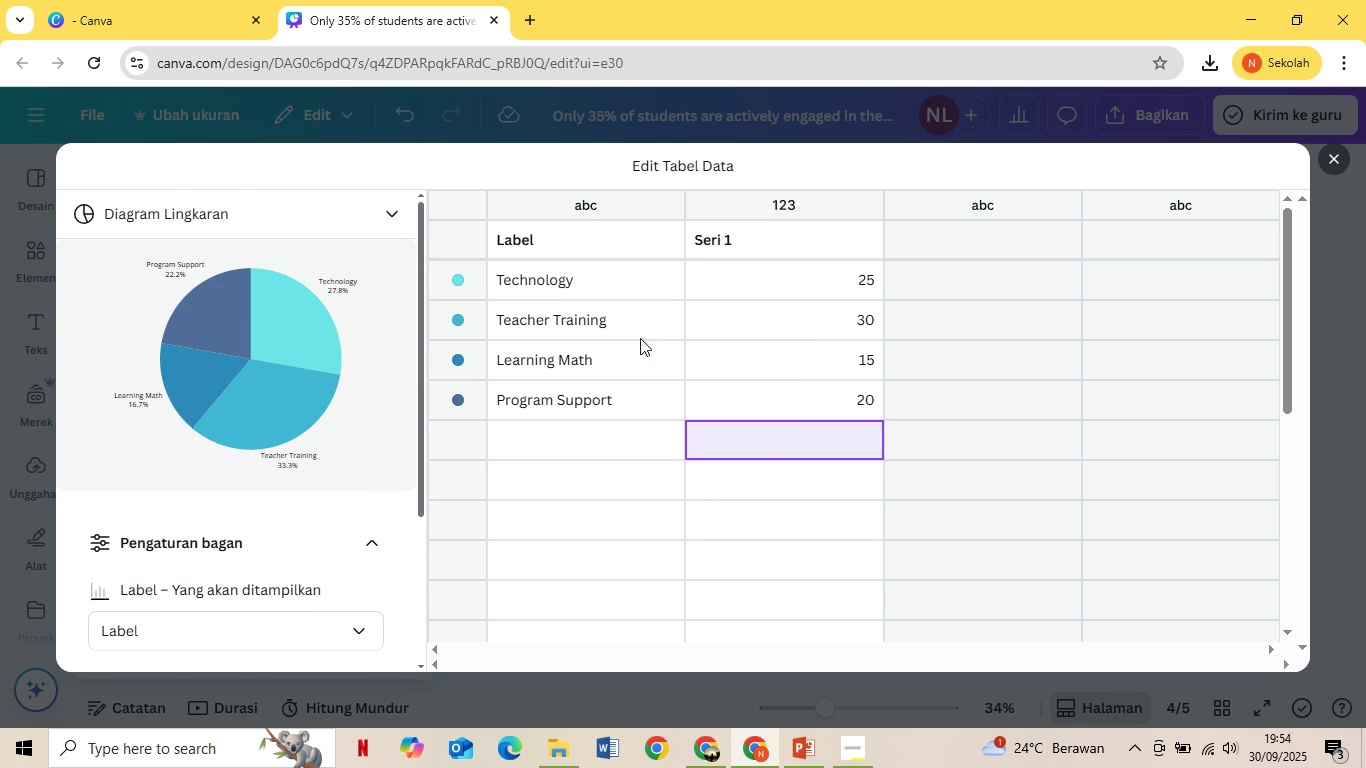 
double_click([605, 233])
 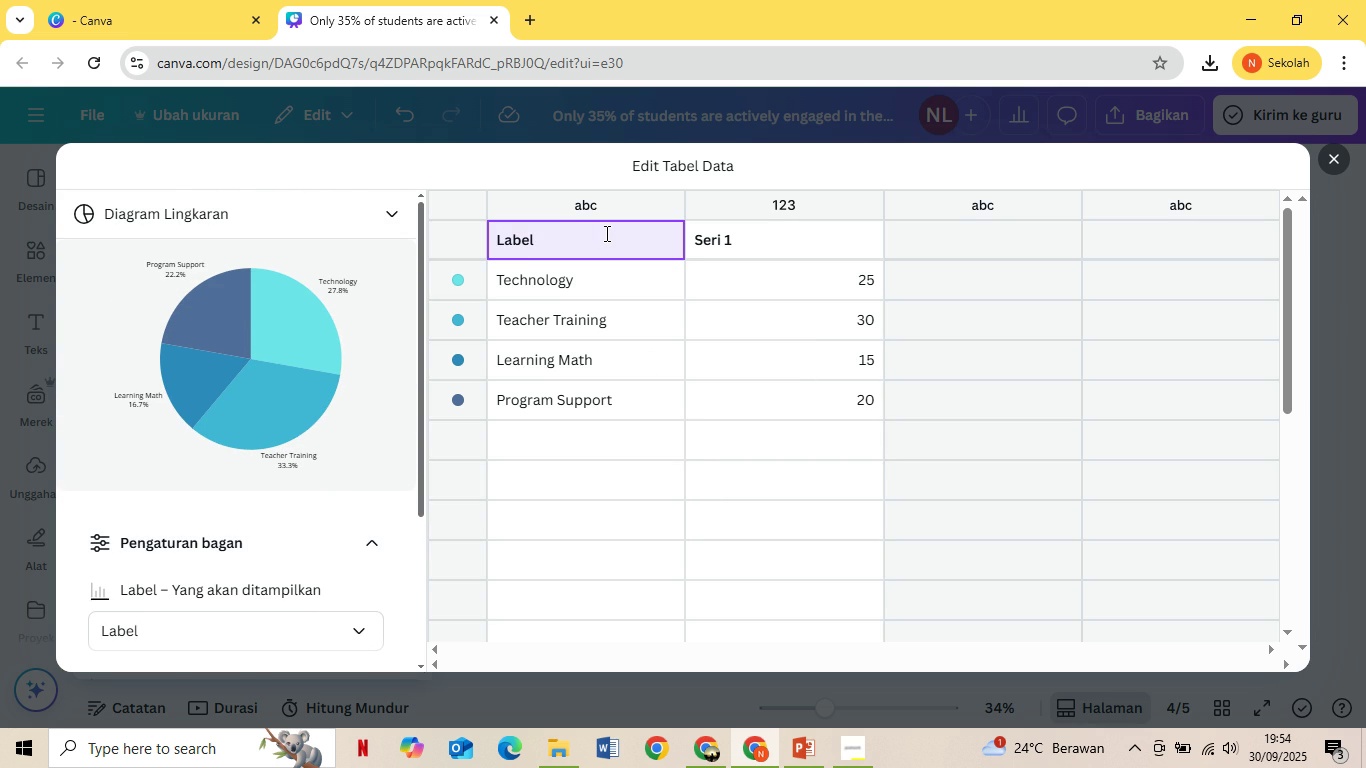 
key(Backspace)
 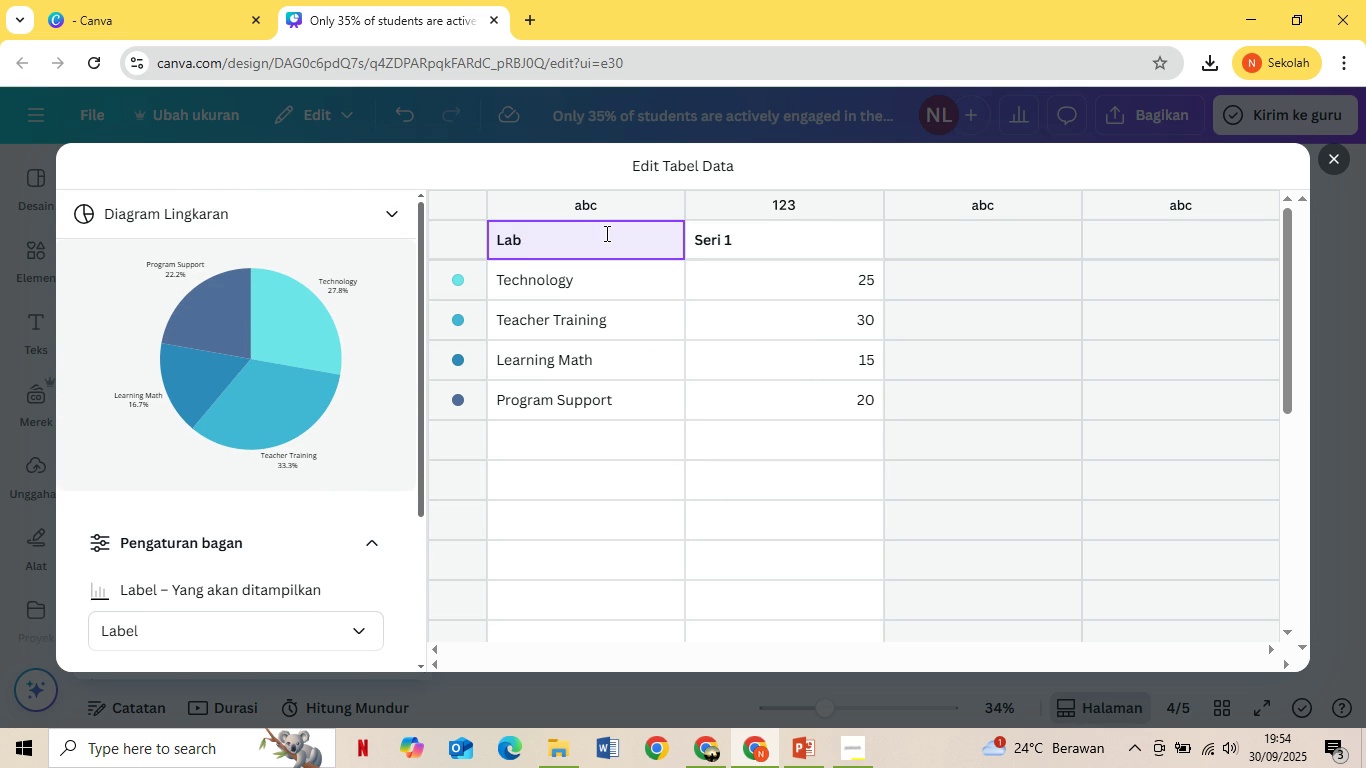 
key(Backspace)
 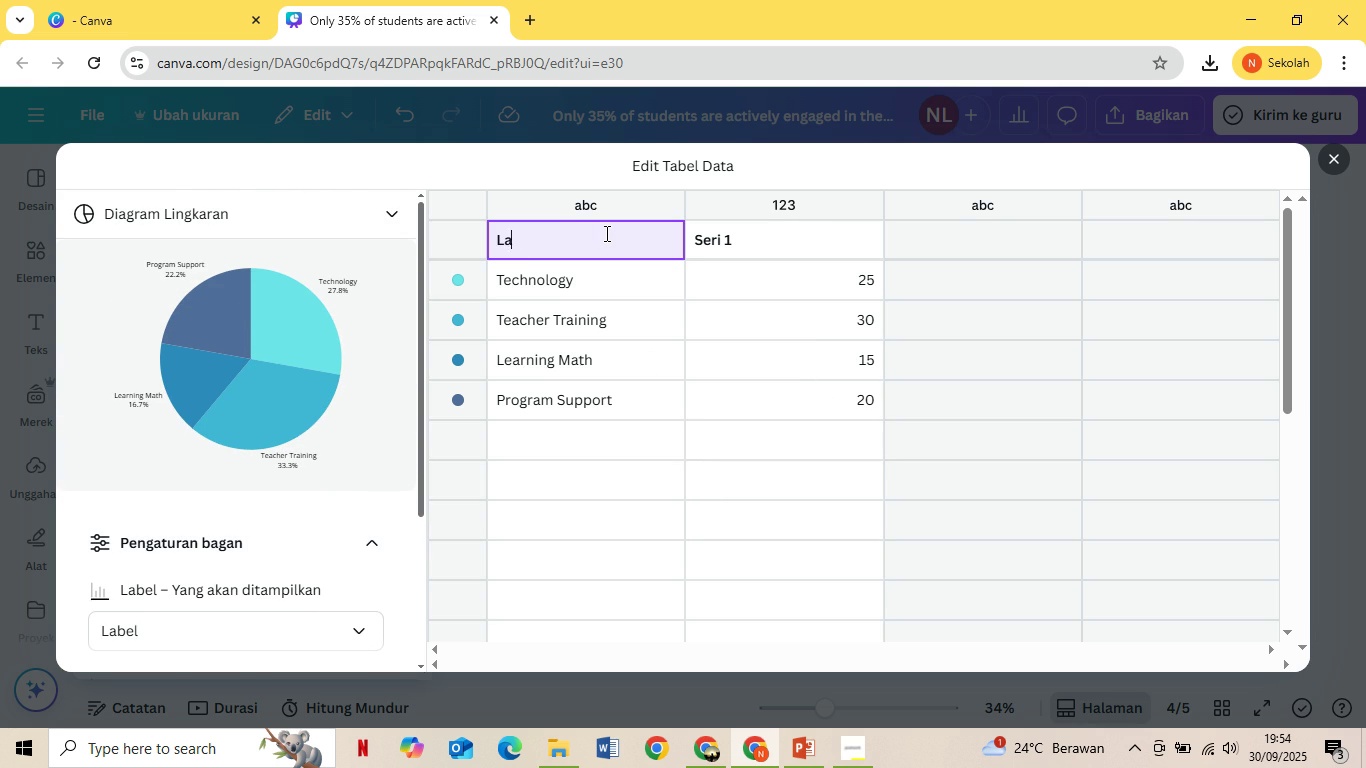 
key(Backspace)
 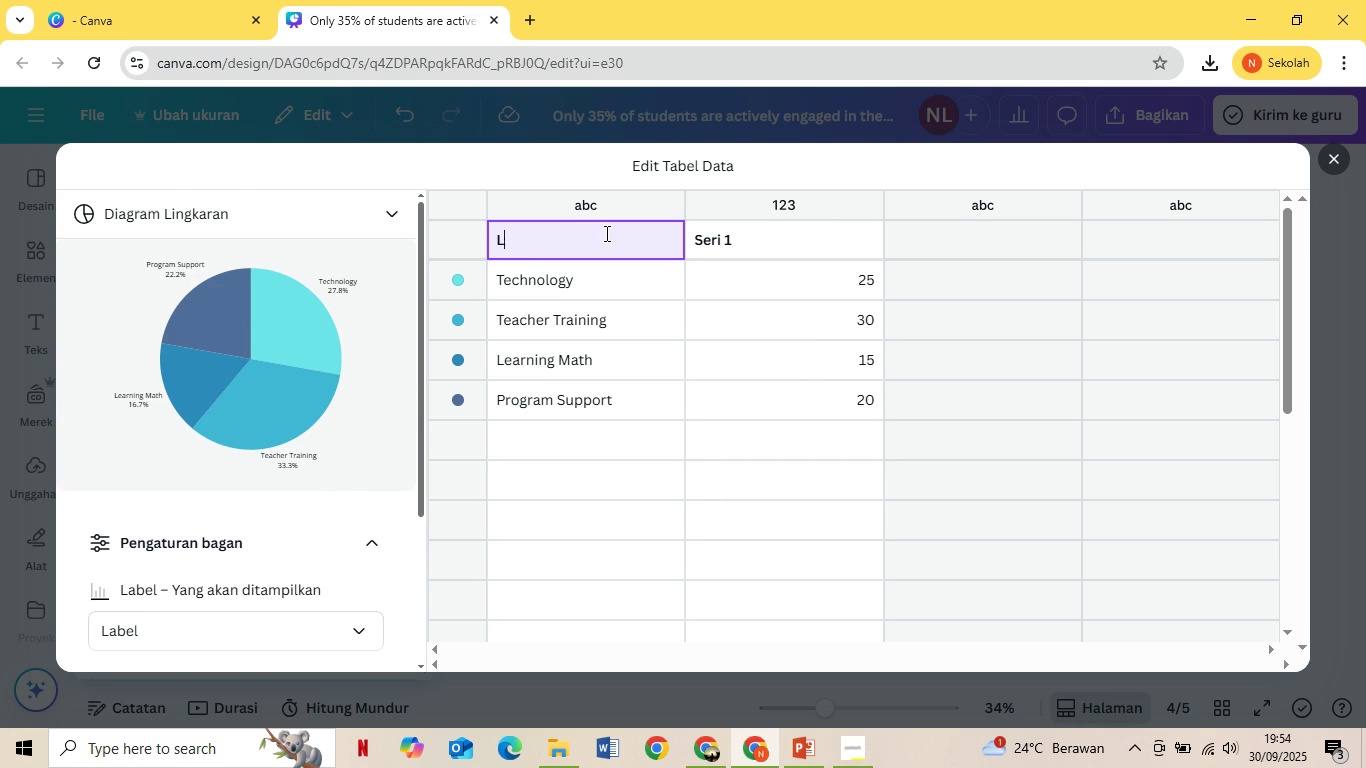 
key(Backspace)
 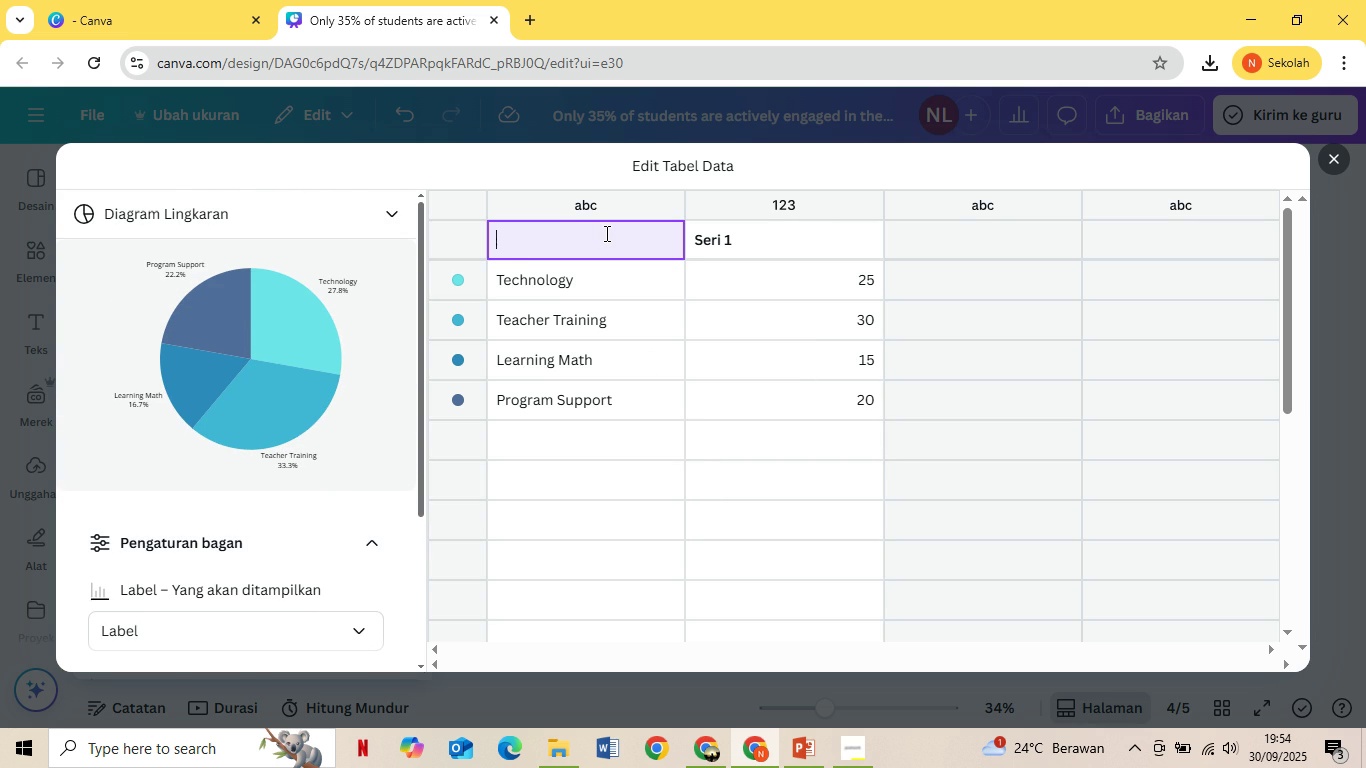 
key(Backspace)
 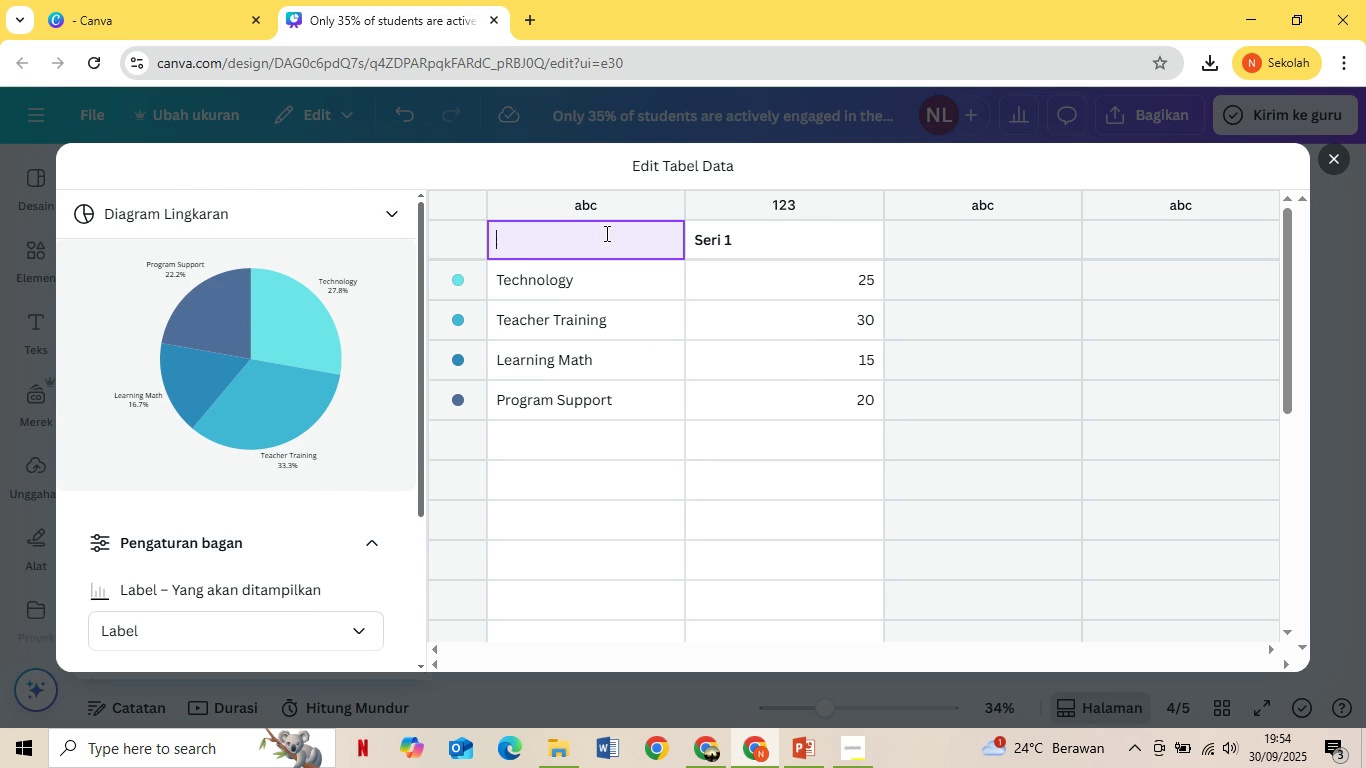 
key(Shift+ShiftLeft)
 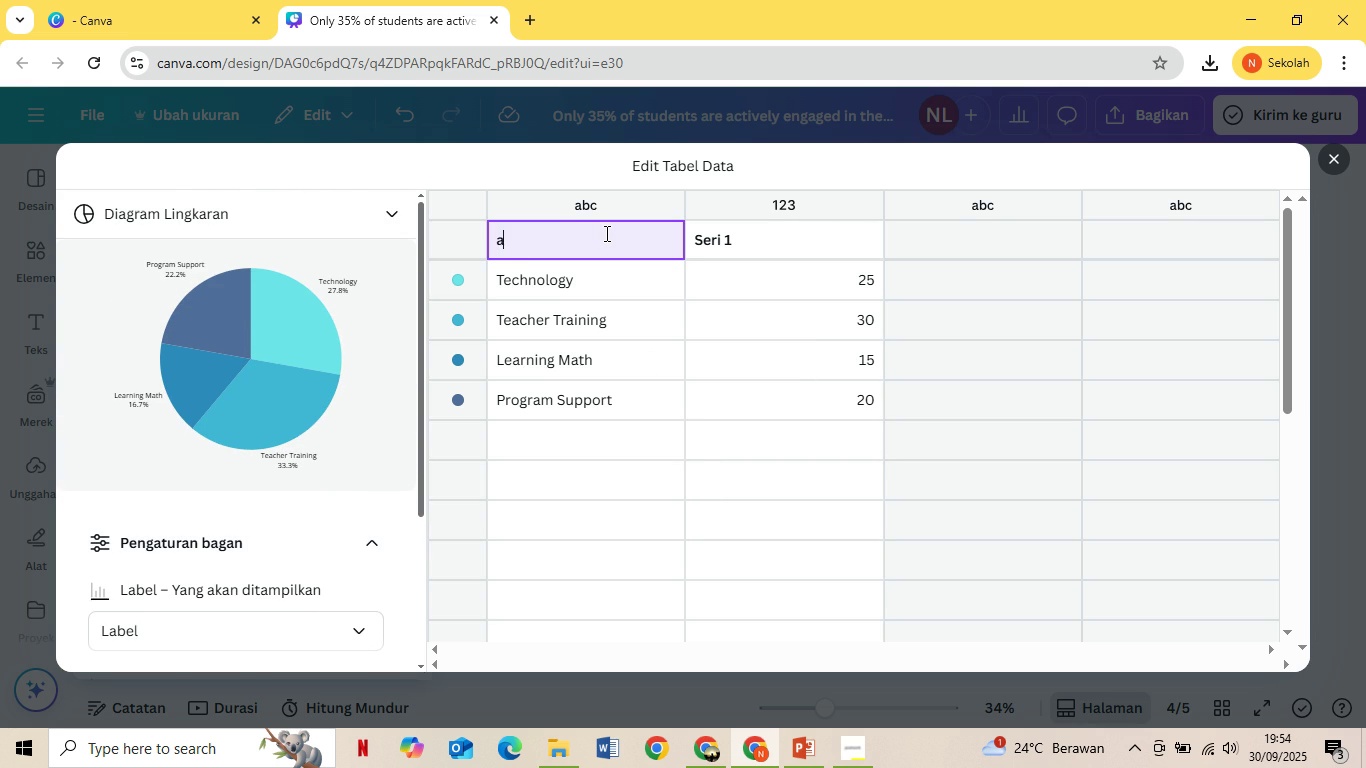 
key(Shift+A)
 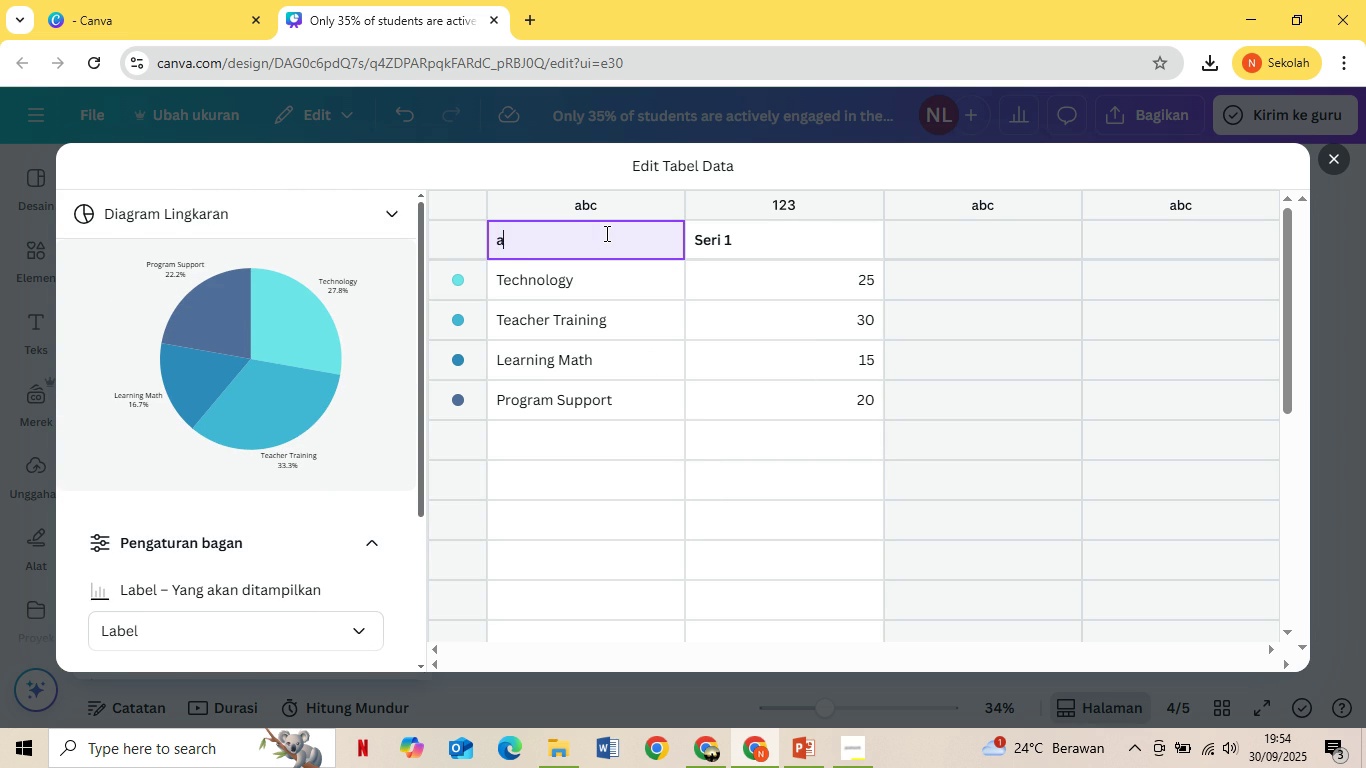 
key(Backspace)
 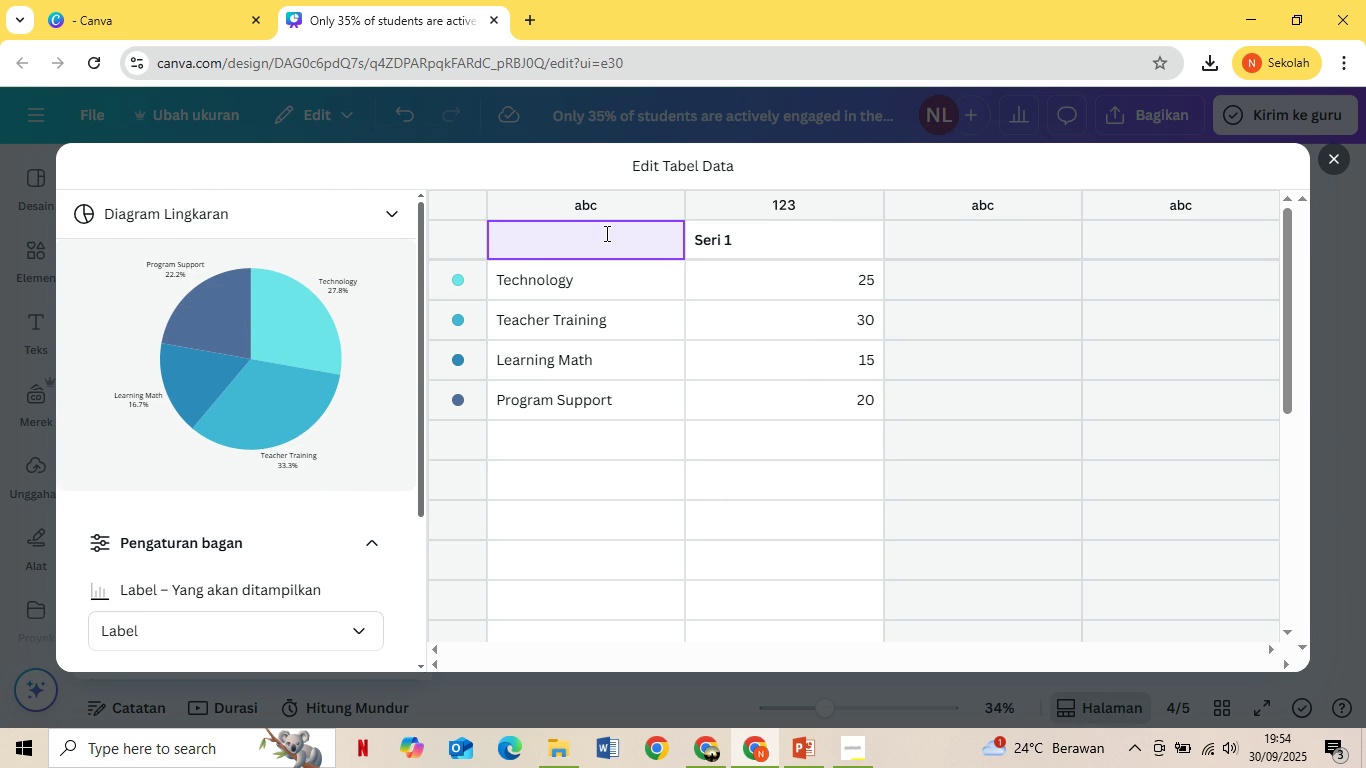 
key(Control+Z)
 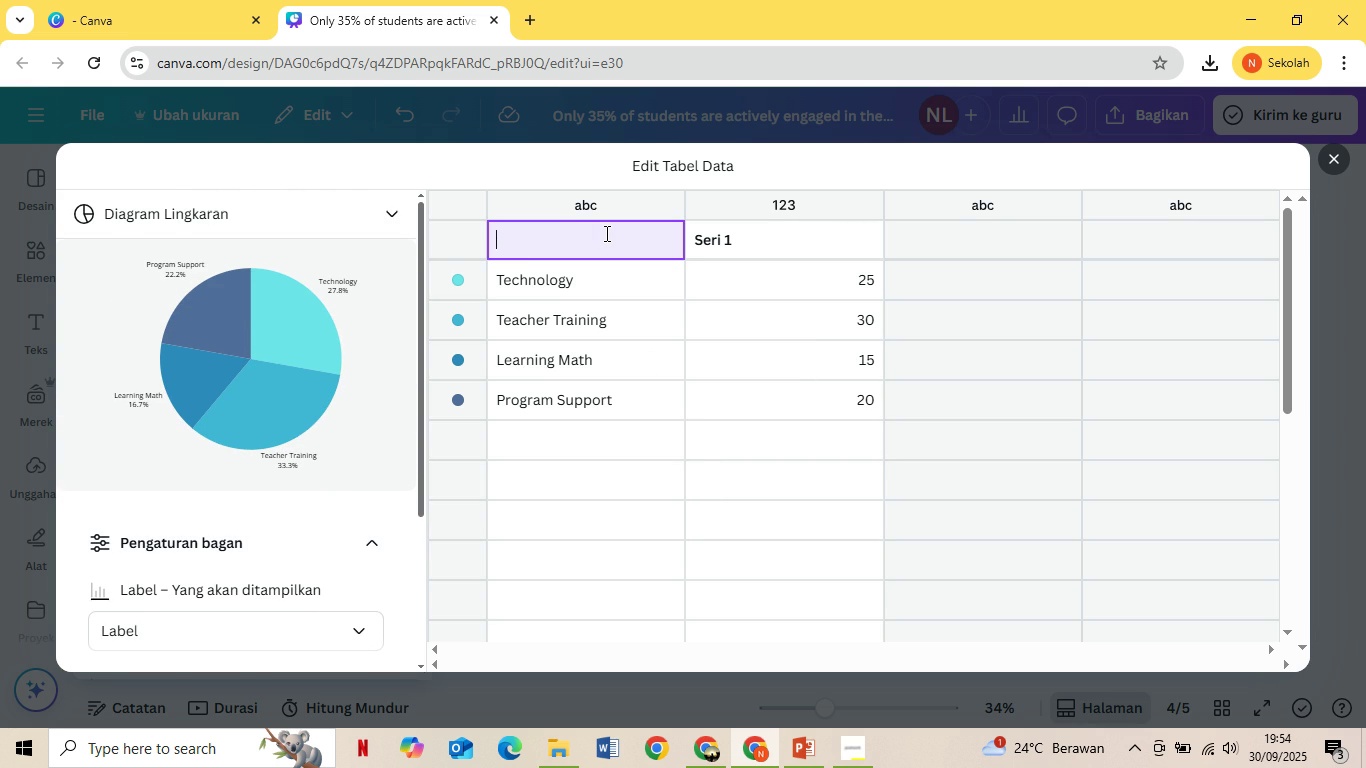 
key(Control+Z)
 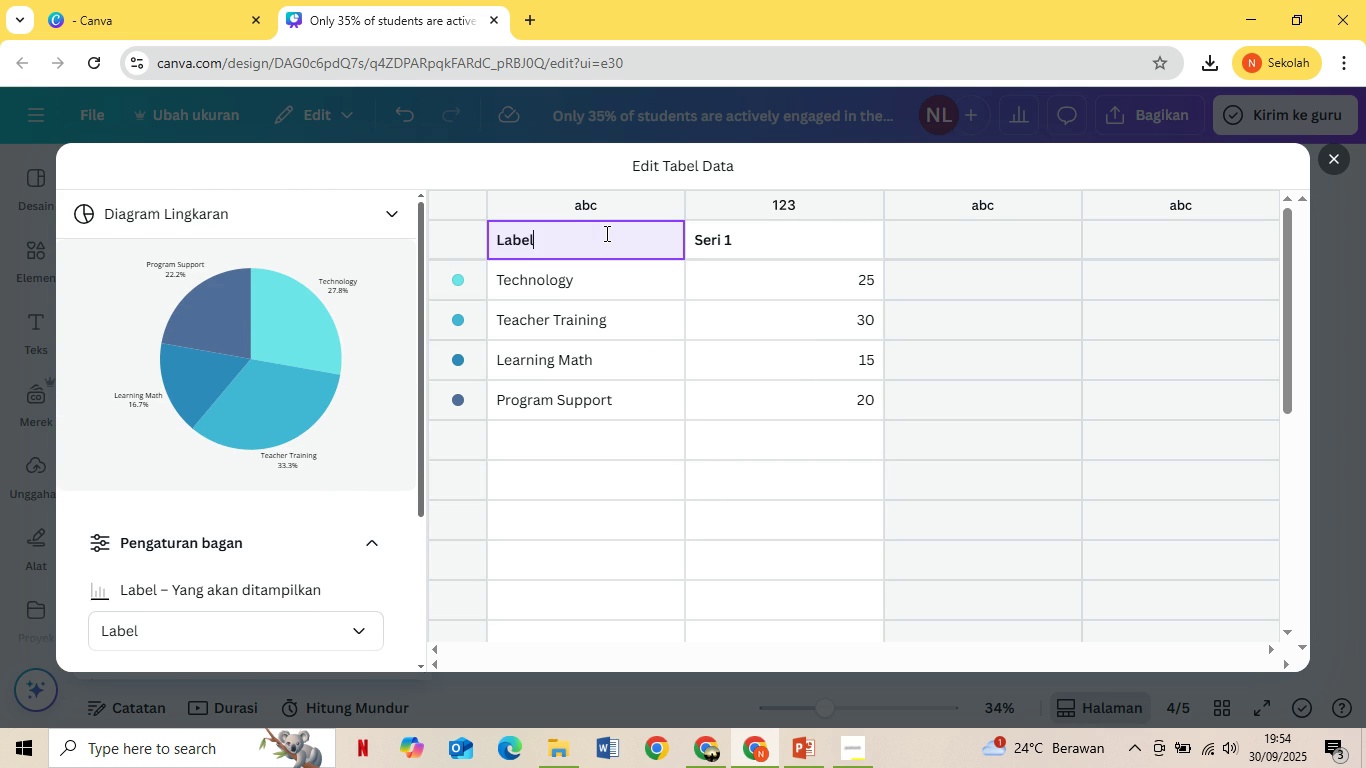 
key(Control+Z)
 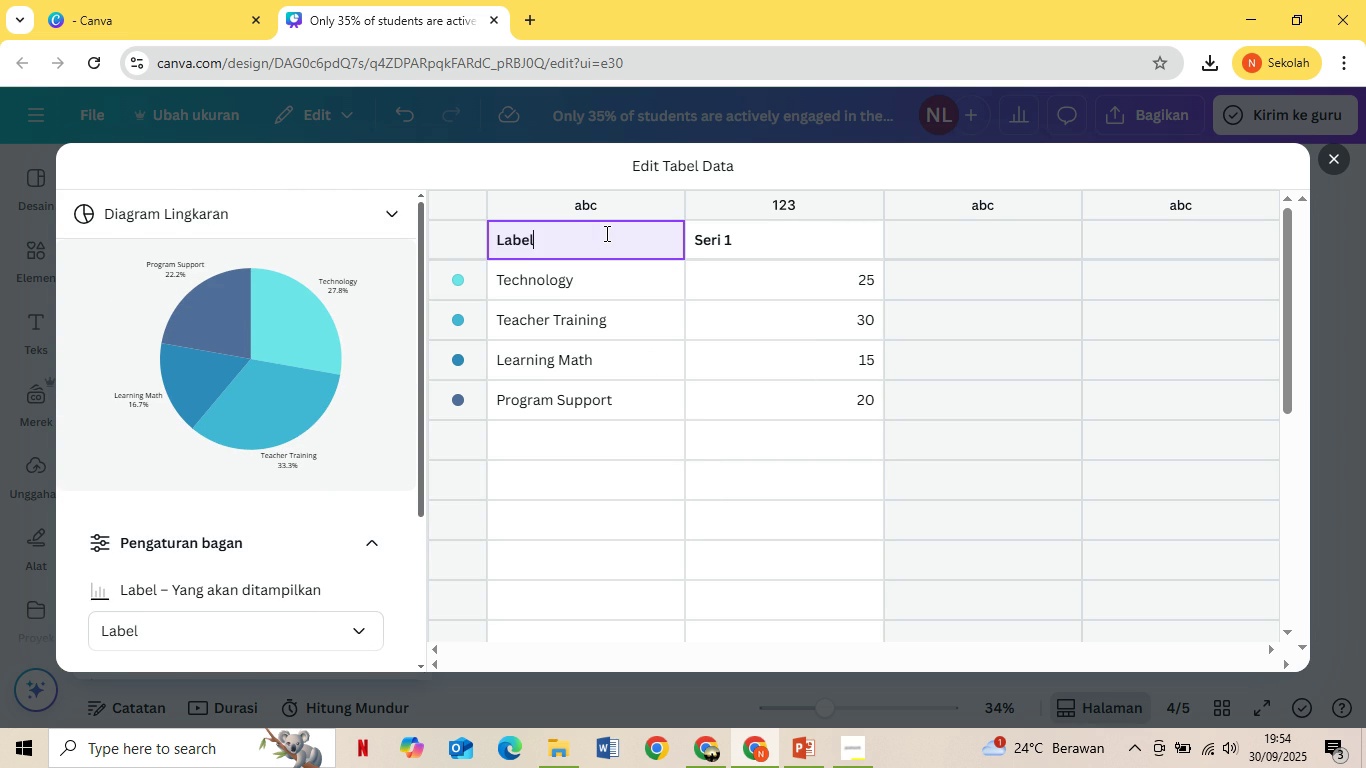 
key(Backspace)
key(Backspace)
key(Backspace)
key(Backspace)
key(Backspace)
type(cATEGORIS)
key(Backspace)
key(Backspace)
key(Backspace)
key(Backspace)
key(Backspace)
key(Backspace)
key(Backspace)
key(Backspace)
key(Backspace)
type(Categories)
 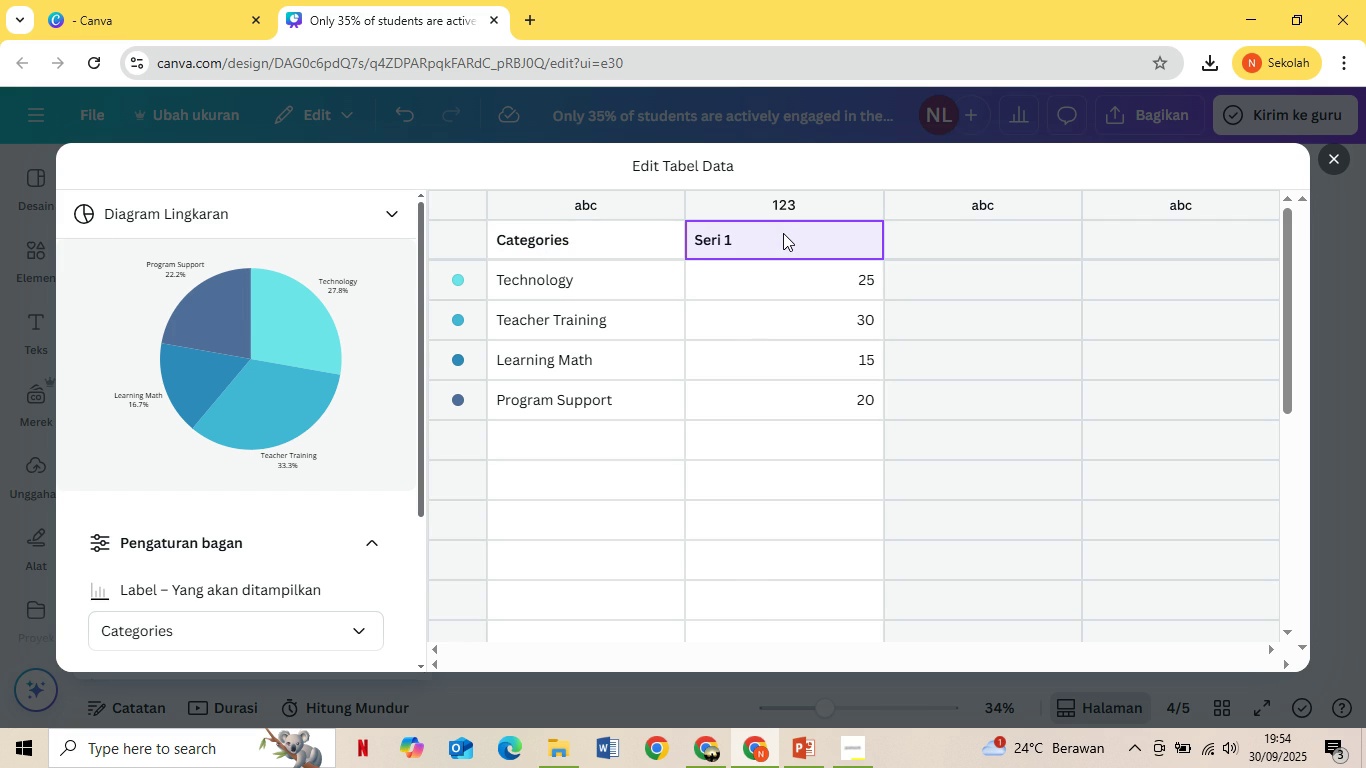 
double_click([783, 233])
 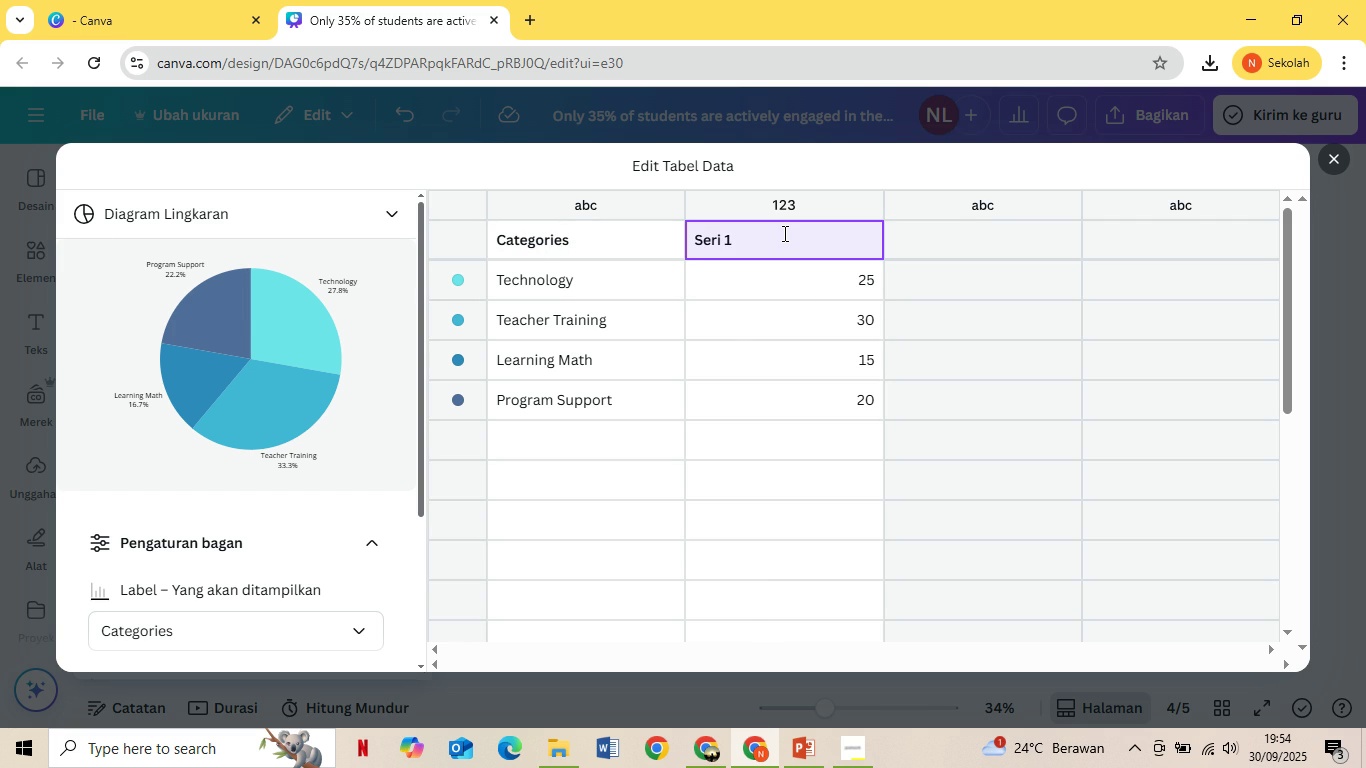 
key(Backspace)
key(Backspace)
key(Backspace)
key(Backspace)
key(Backspace)
key(Backspace)
type(Amount)
 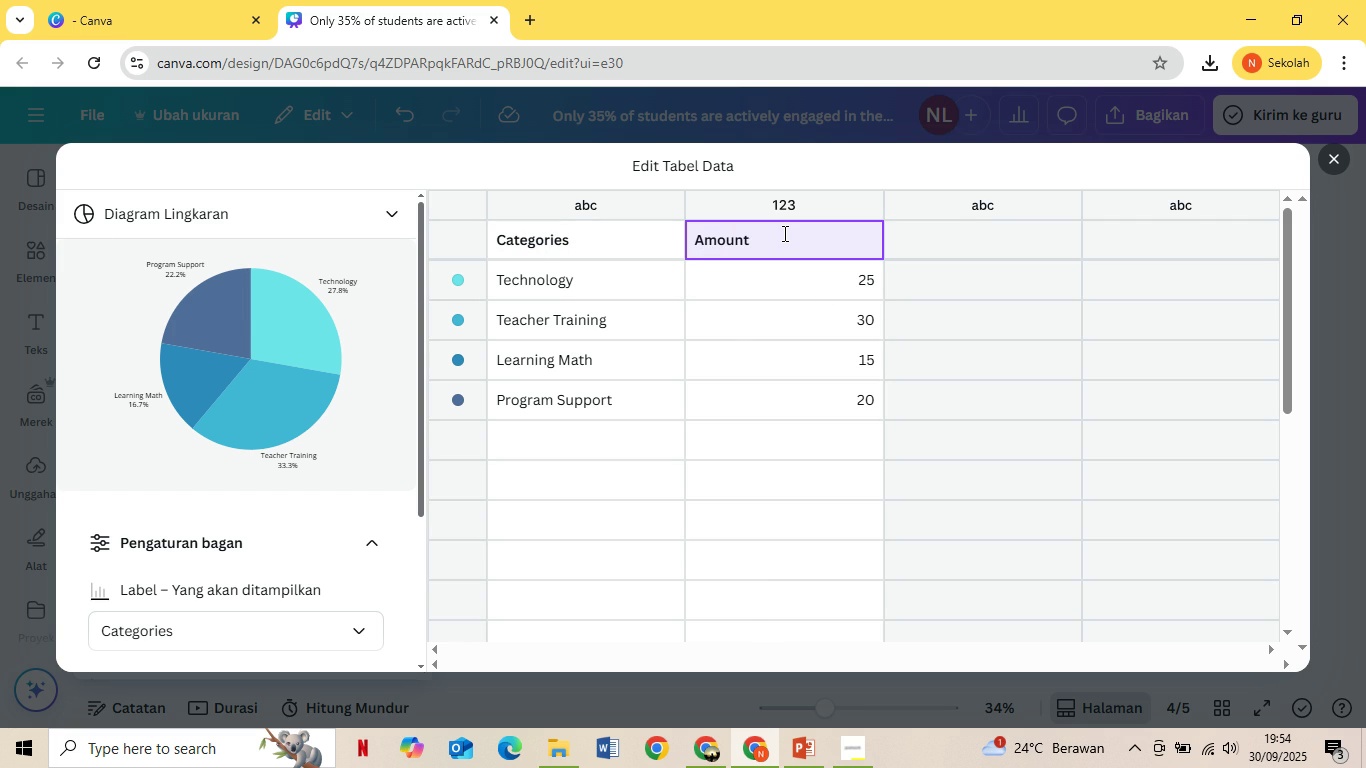 
wait(32.45)
 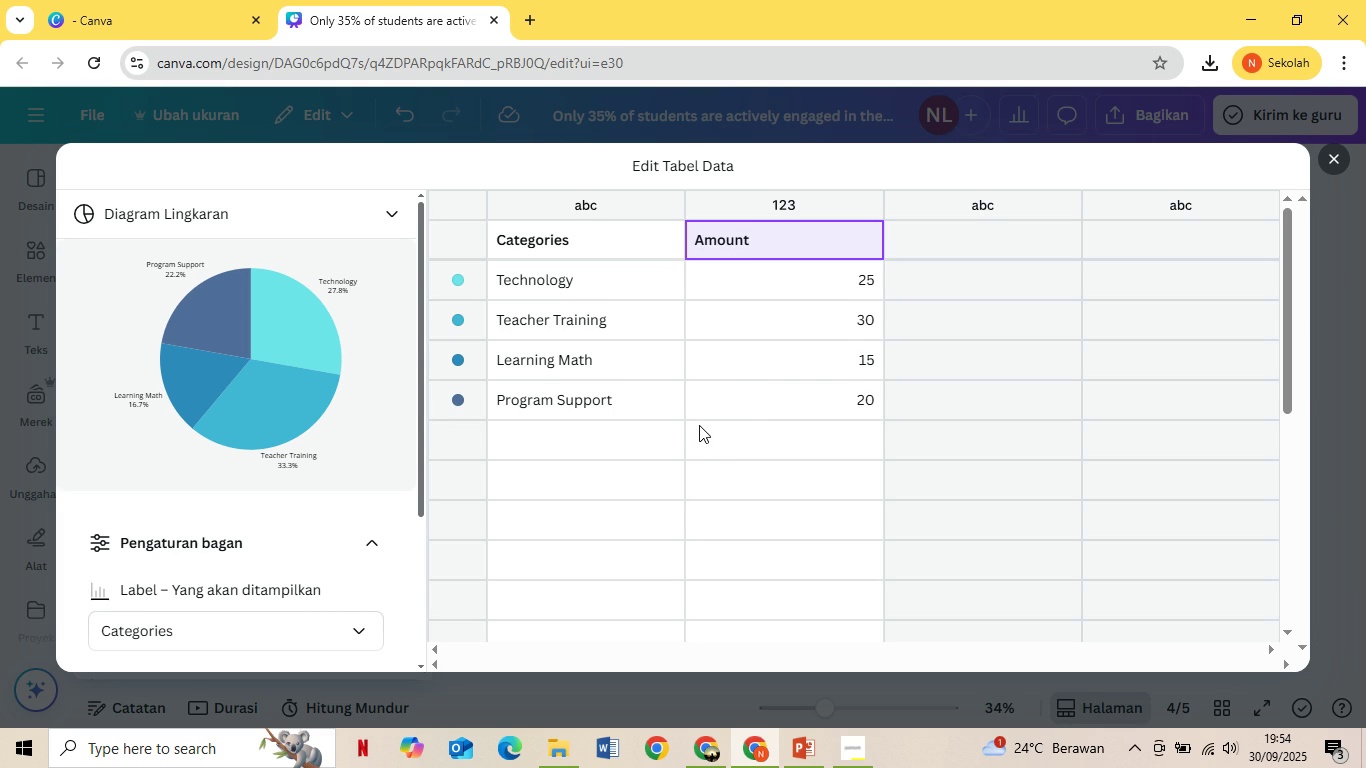 
scroll: coordinate [642, 487], scroll_direction: down, amount: 1.0
 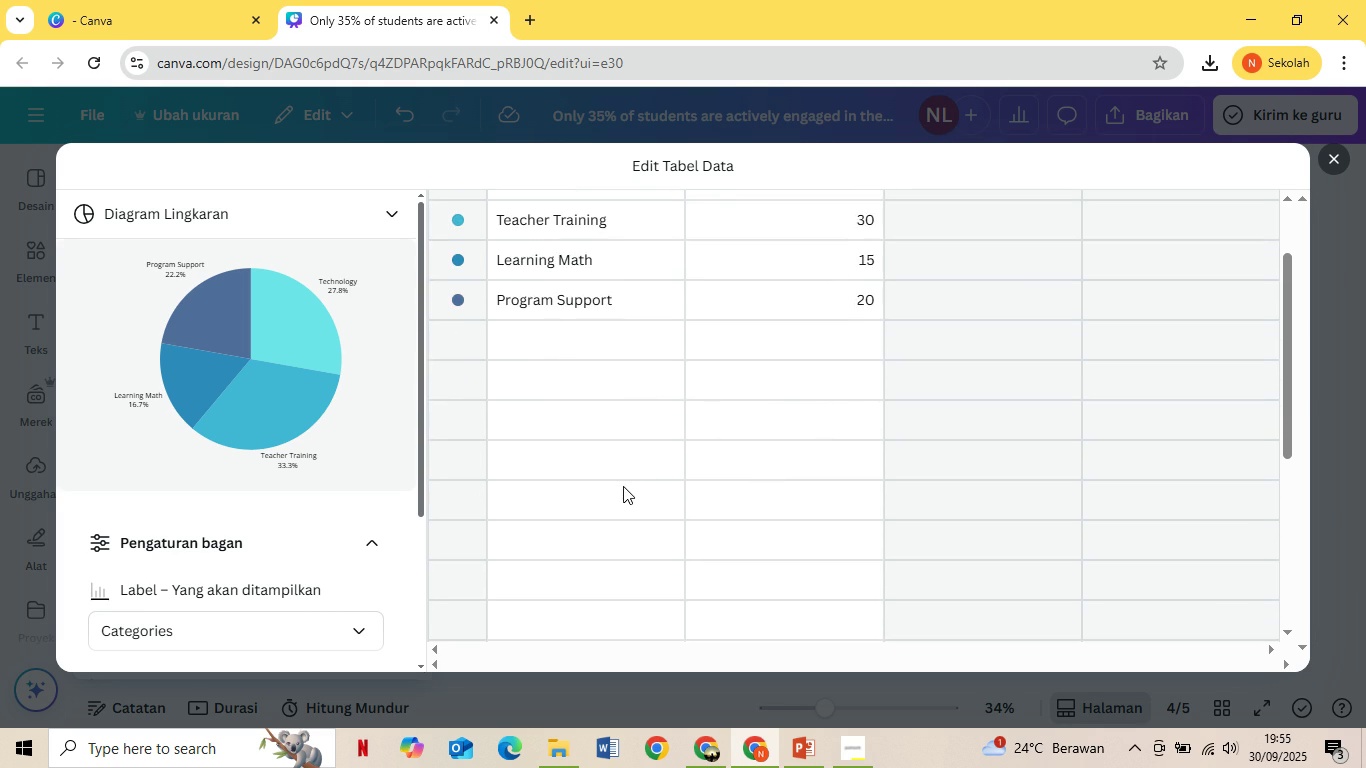 
scroll: coordinate [624, 442], scroll_direction: up, amount: 2.0
 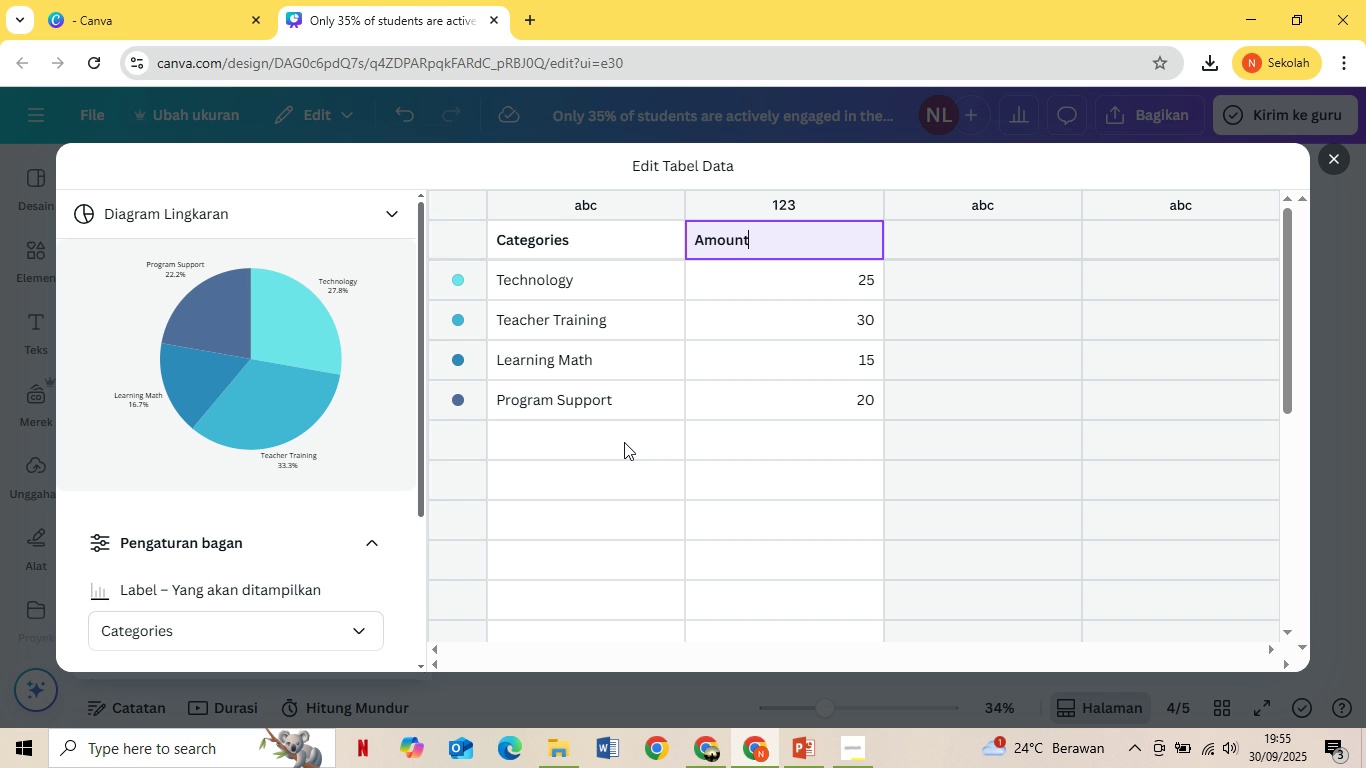 
wait(17.53)
 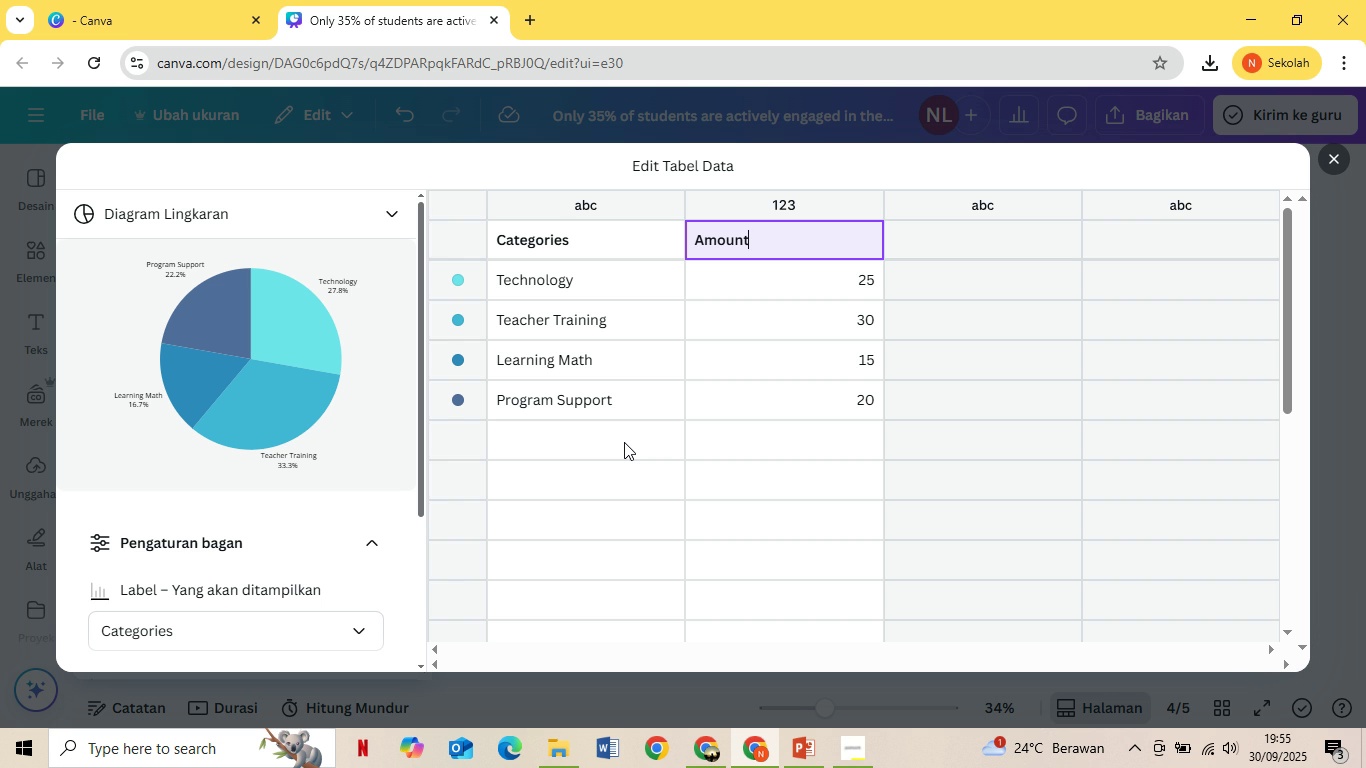 
double_click([868, 285])
 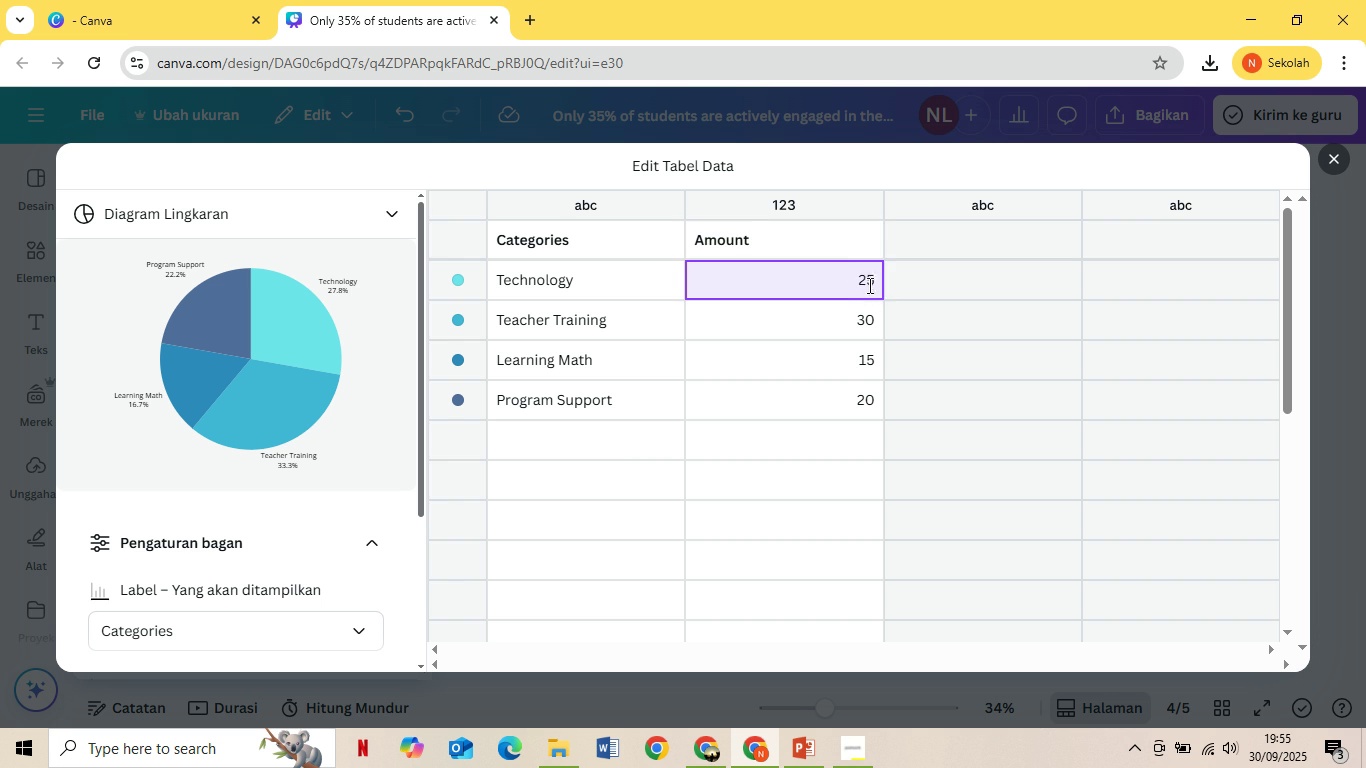 
triple_click([868, 285])
 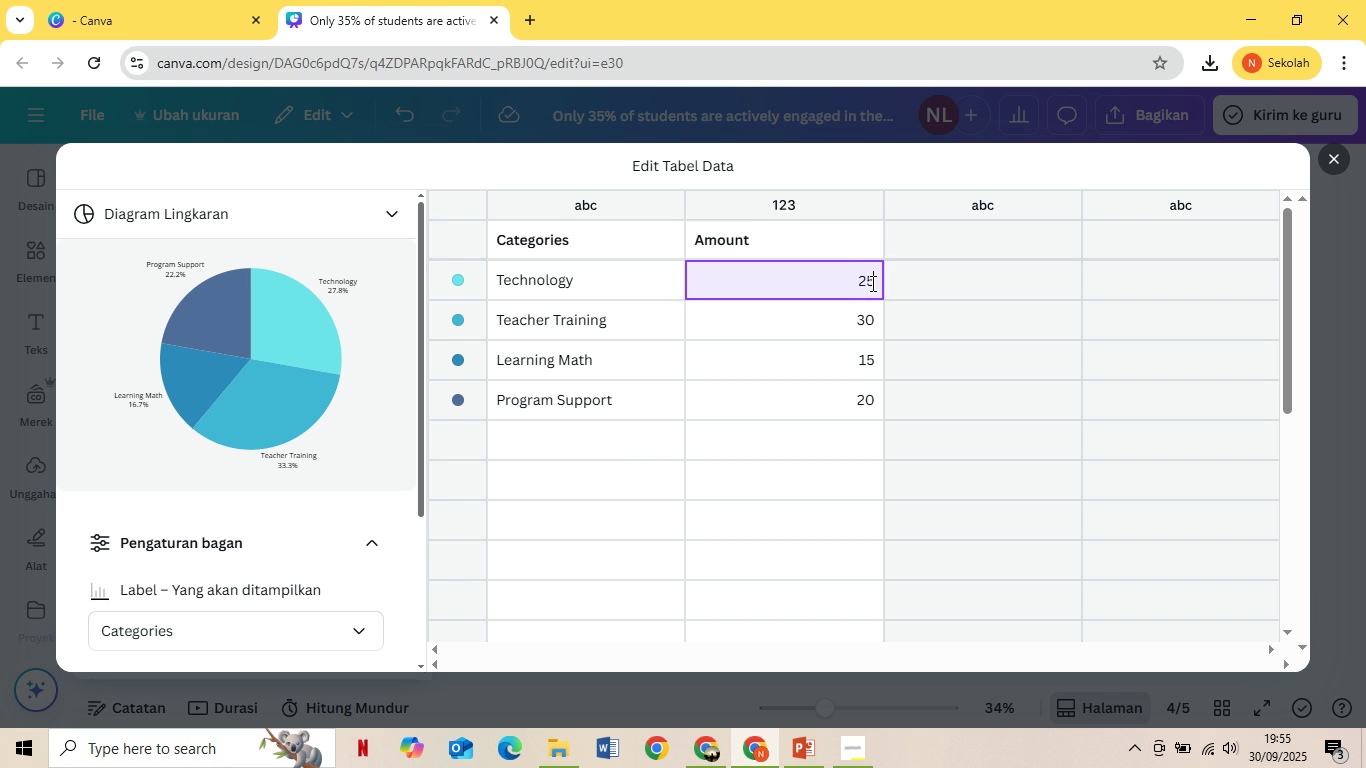 
key(Shift+5)
 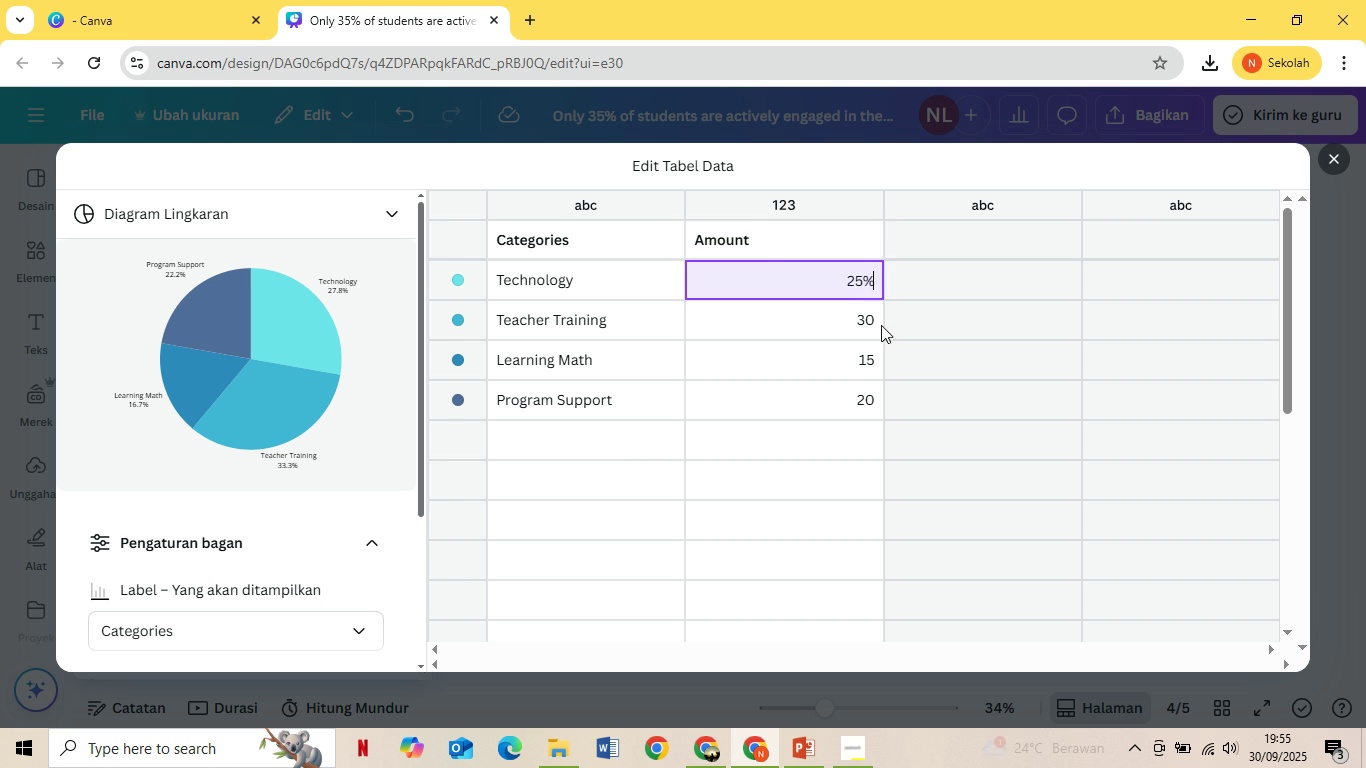 
left_click([860, 316])
 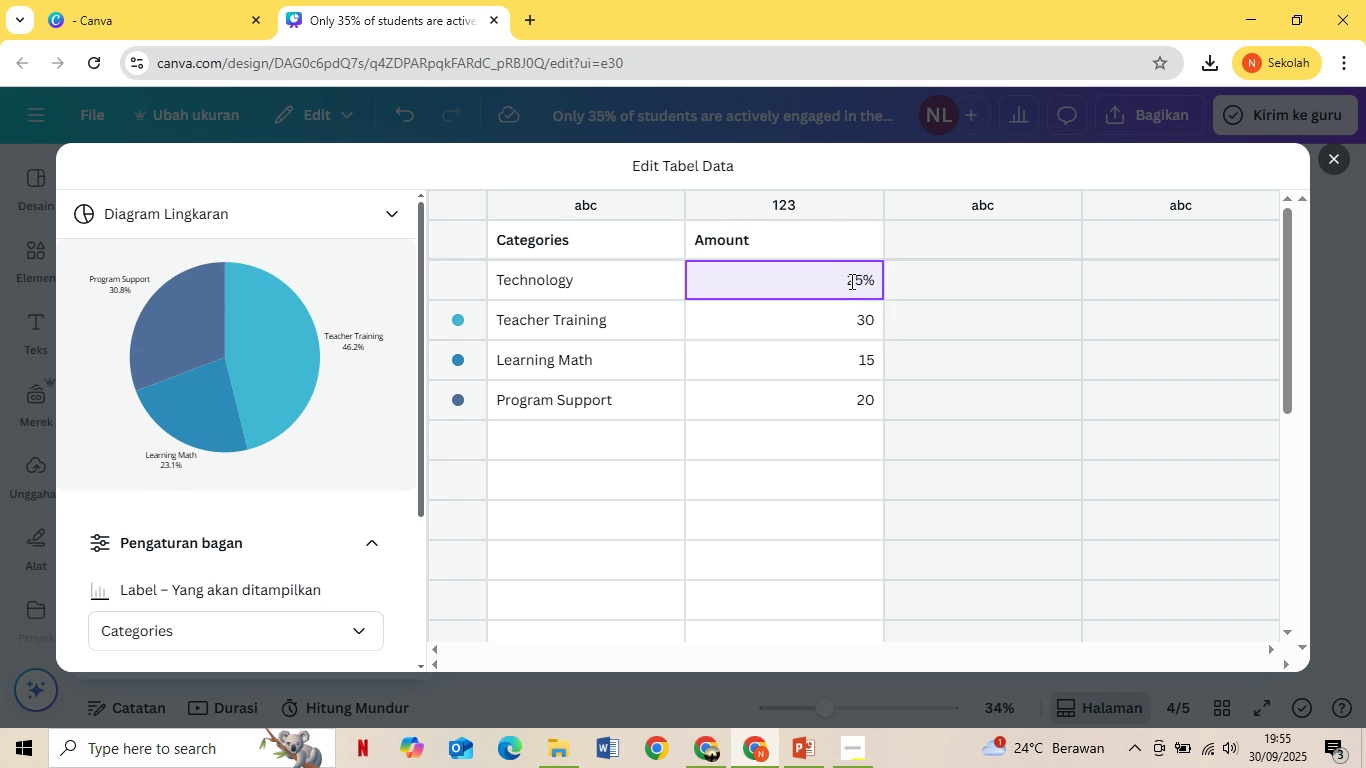 
double_click([850, 281])
 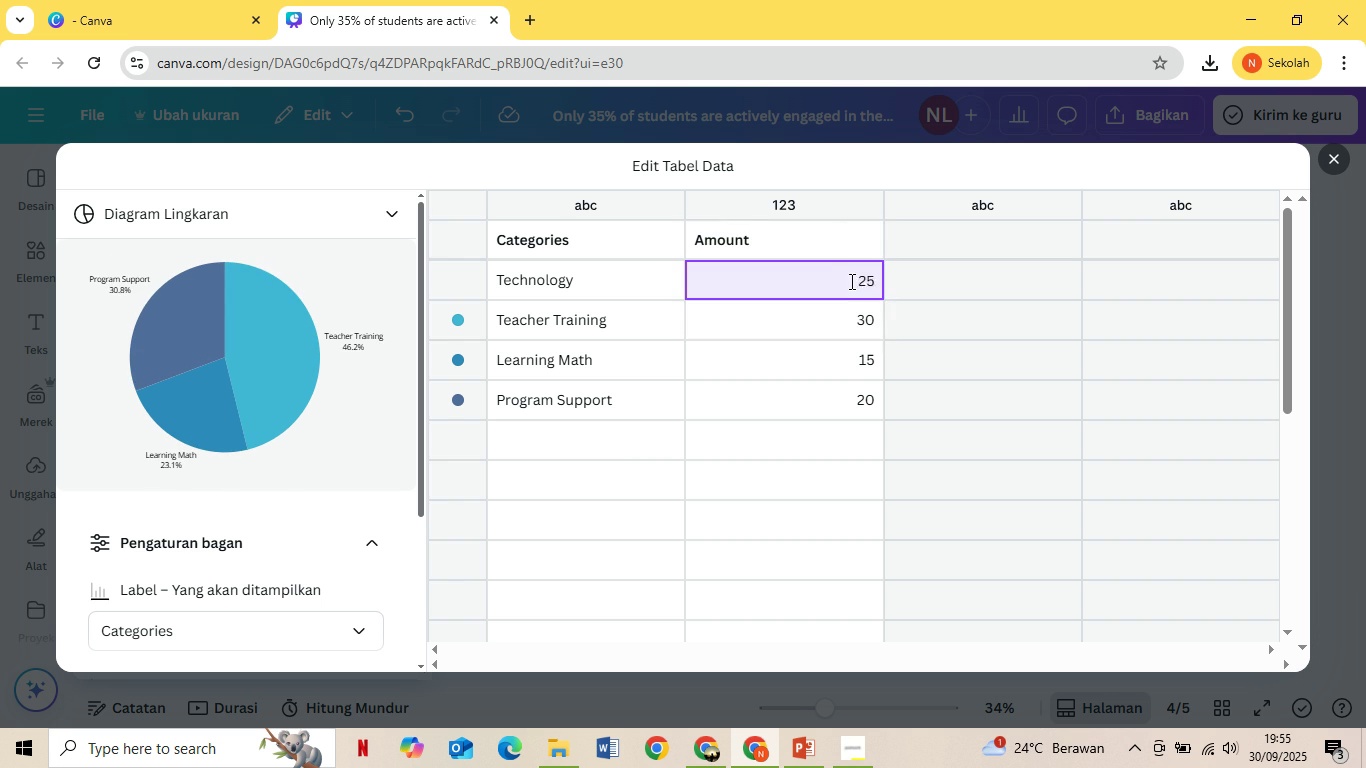 
key(Backspace)
 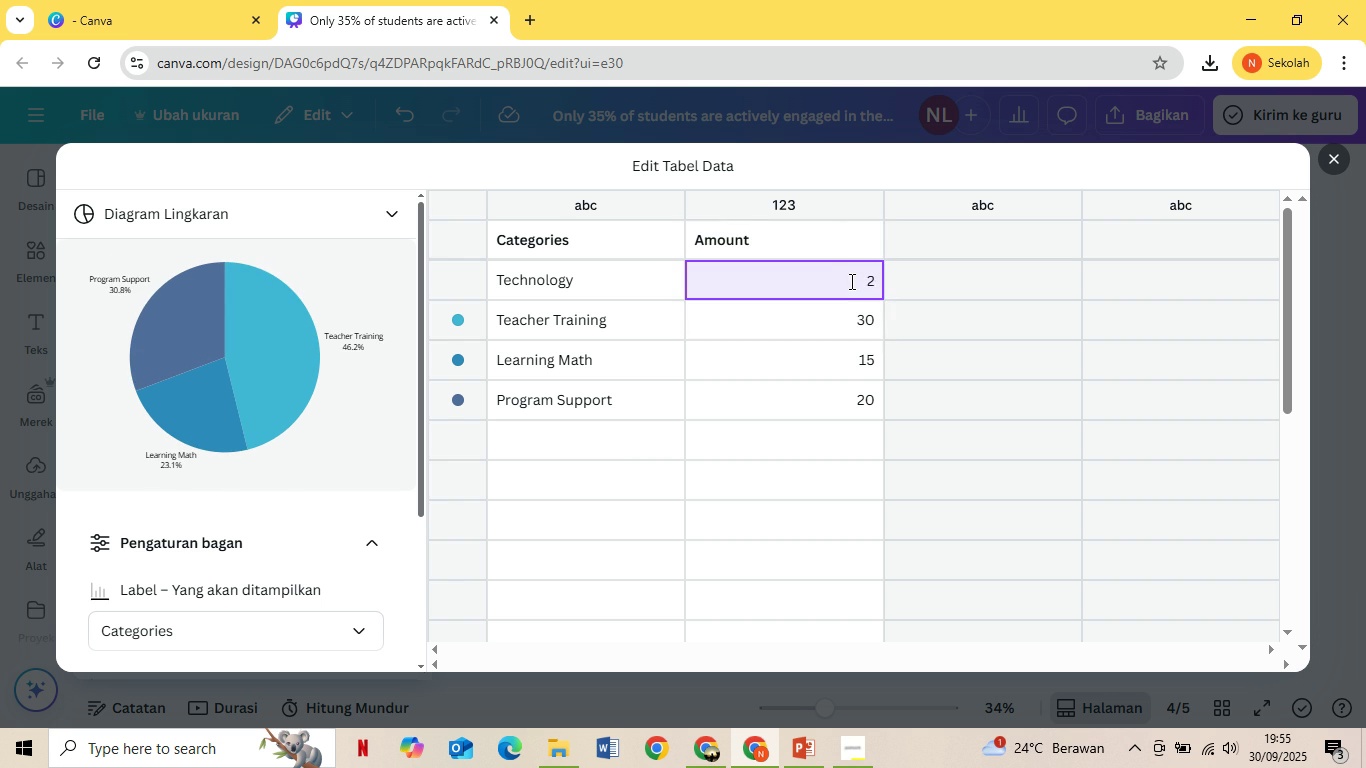 
key(Backspace)
 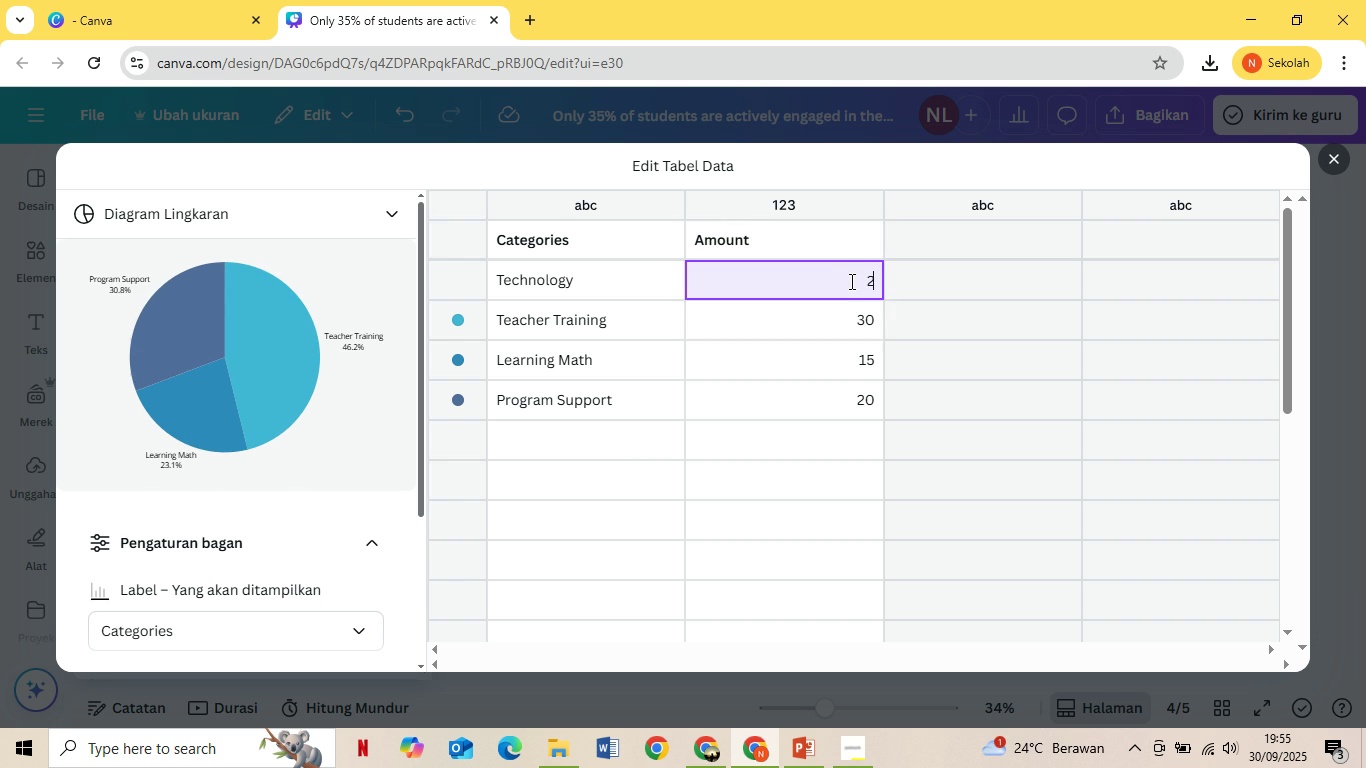 
key(5)
 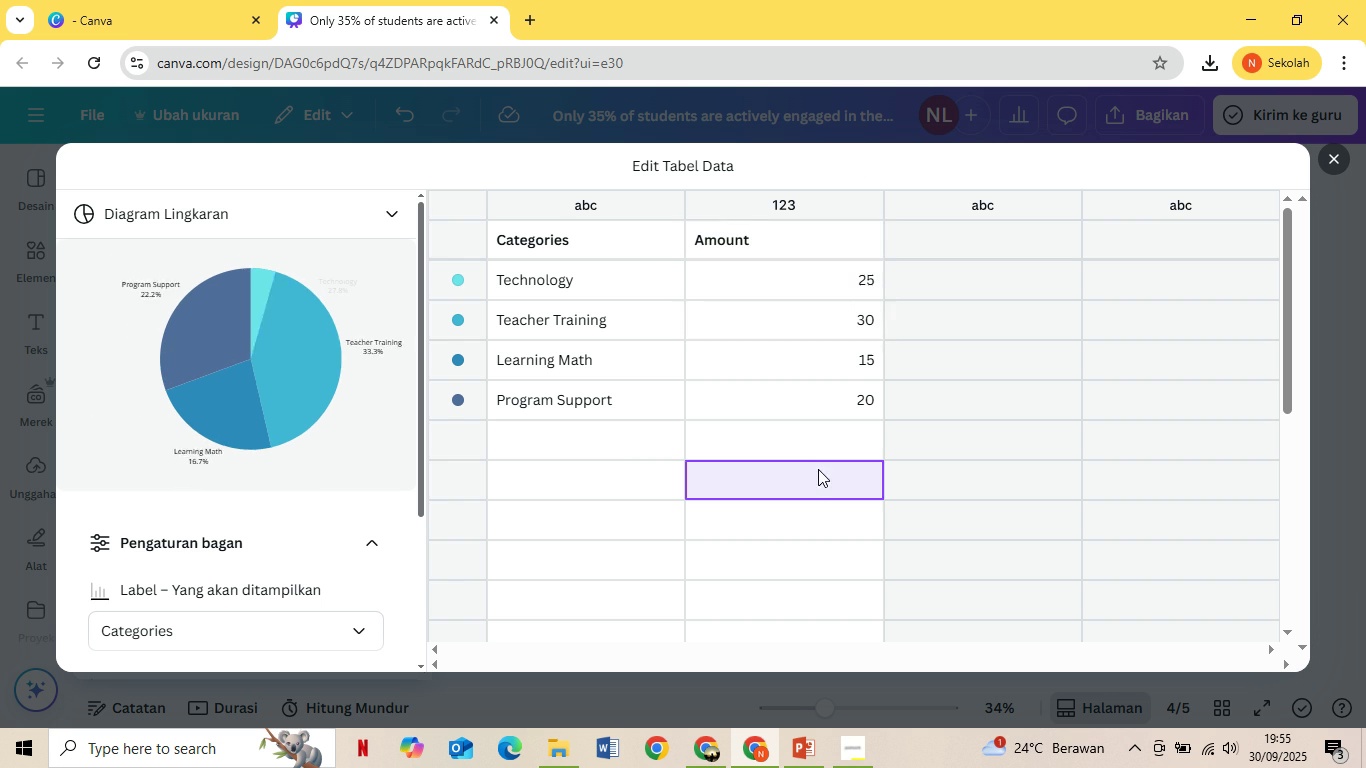 
left_click([818, 469])
 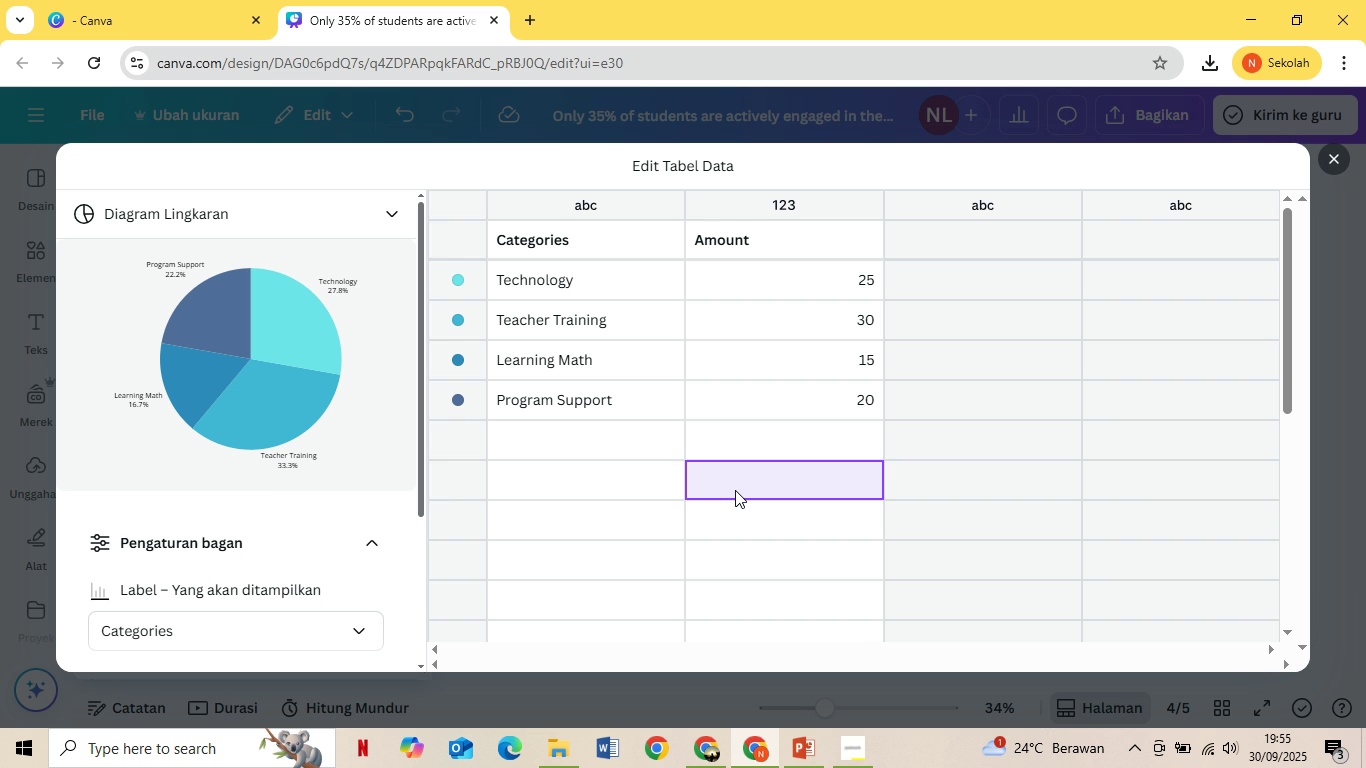 
wait(15.85)
 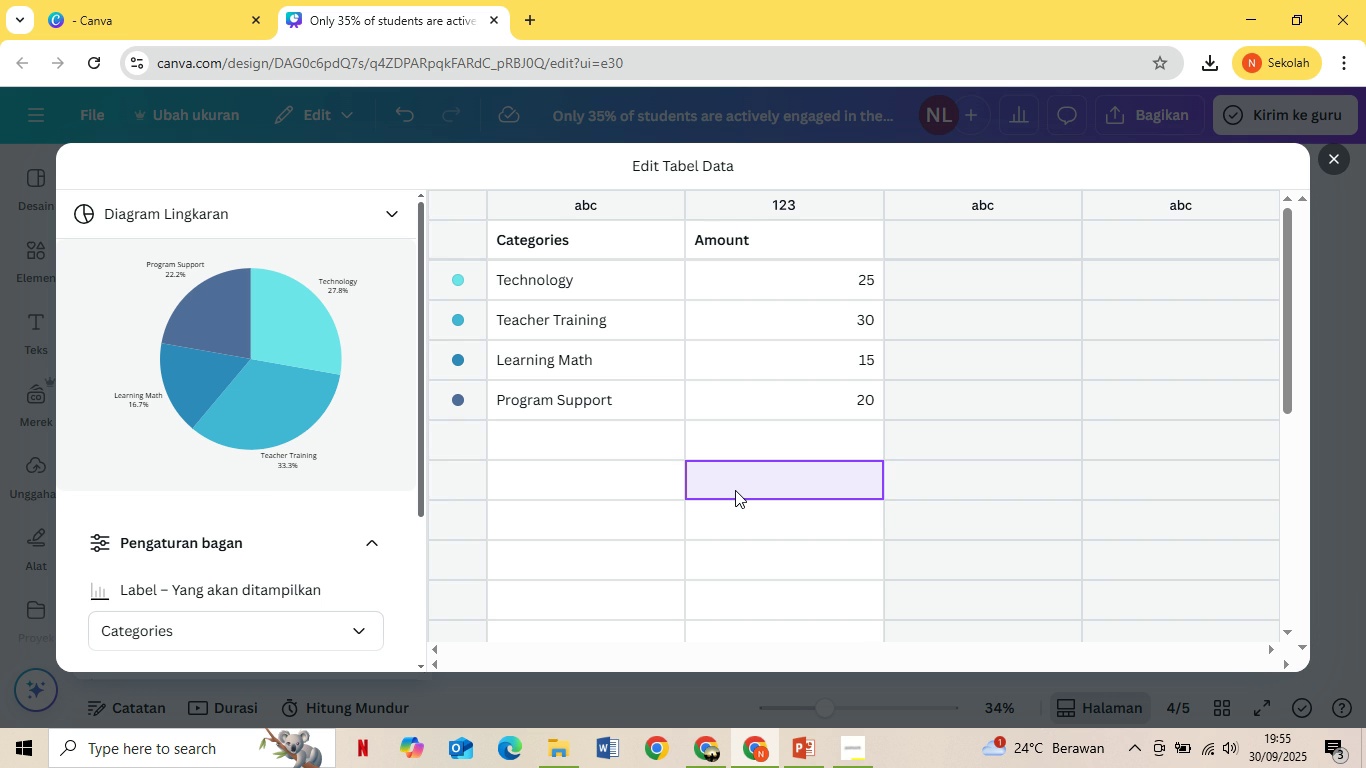 
left_click([900, 131])
 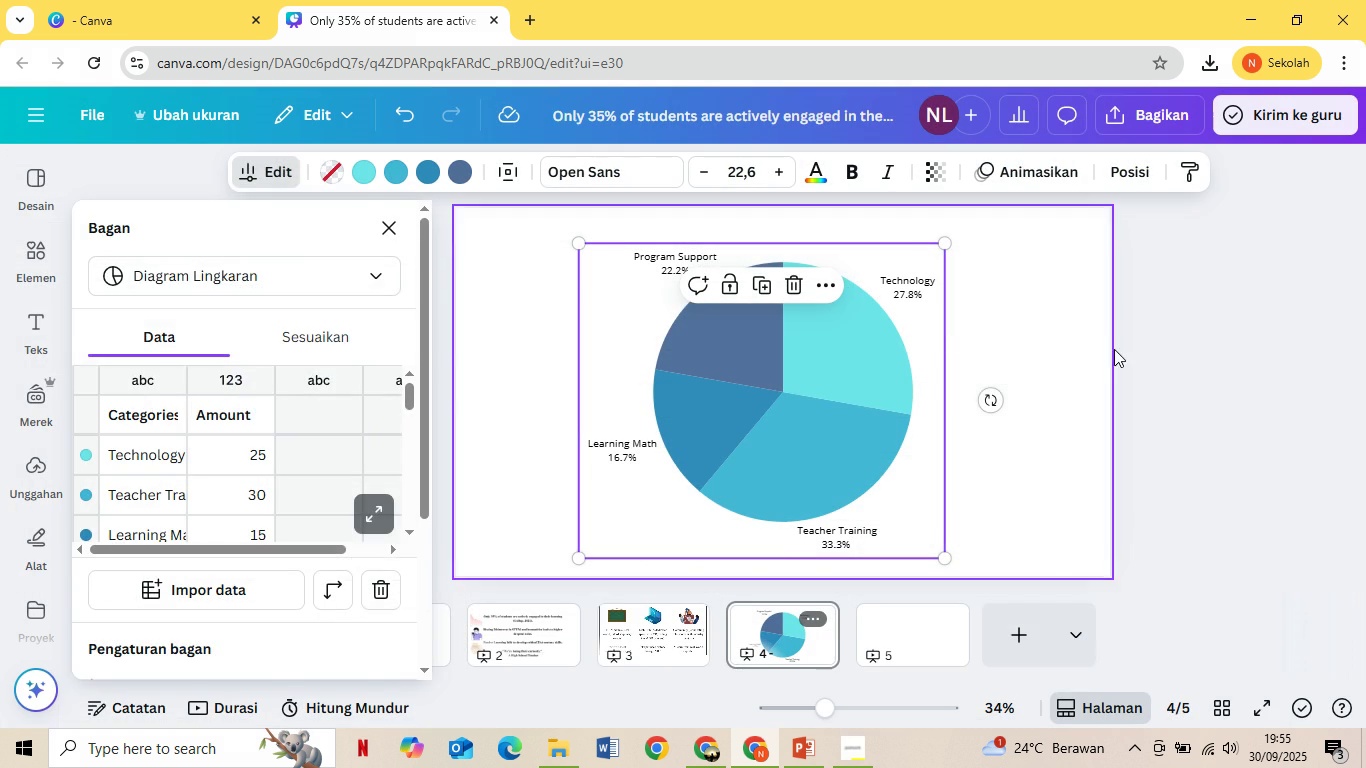 
left_click([1114, 348])
 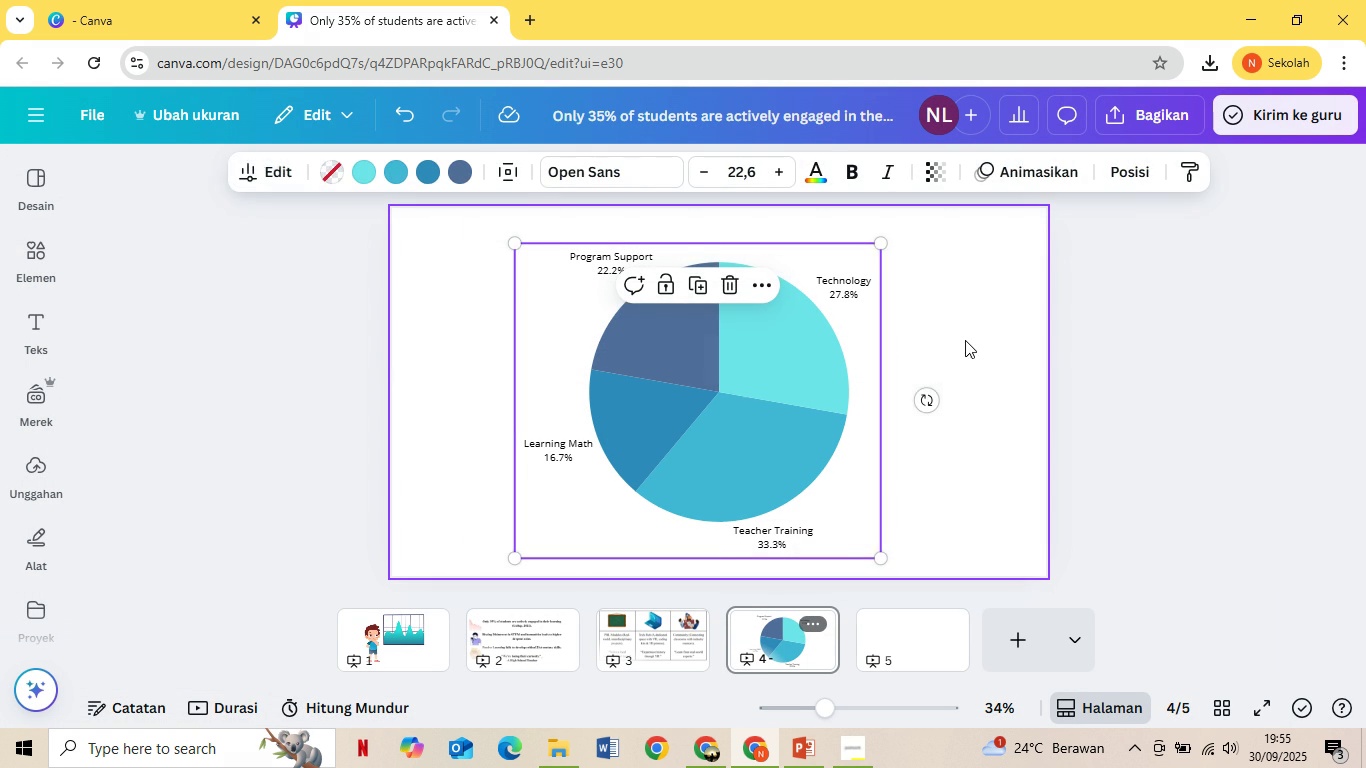 
left_click([965, 340])
 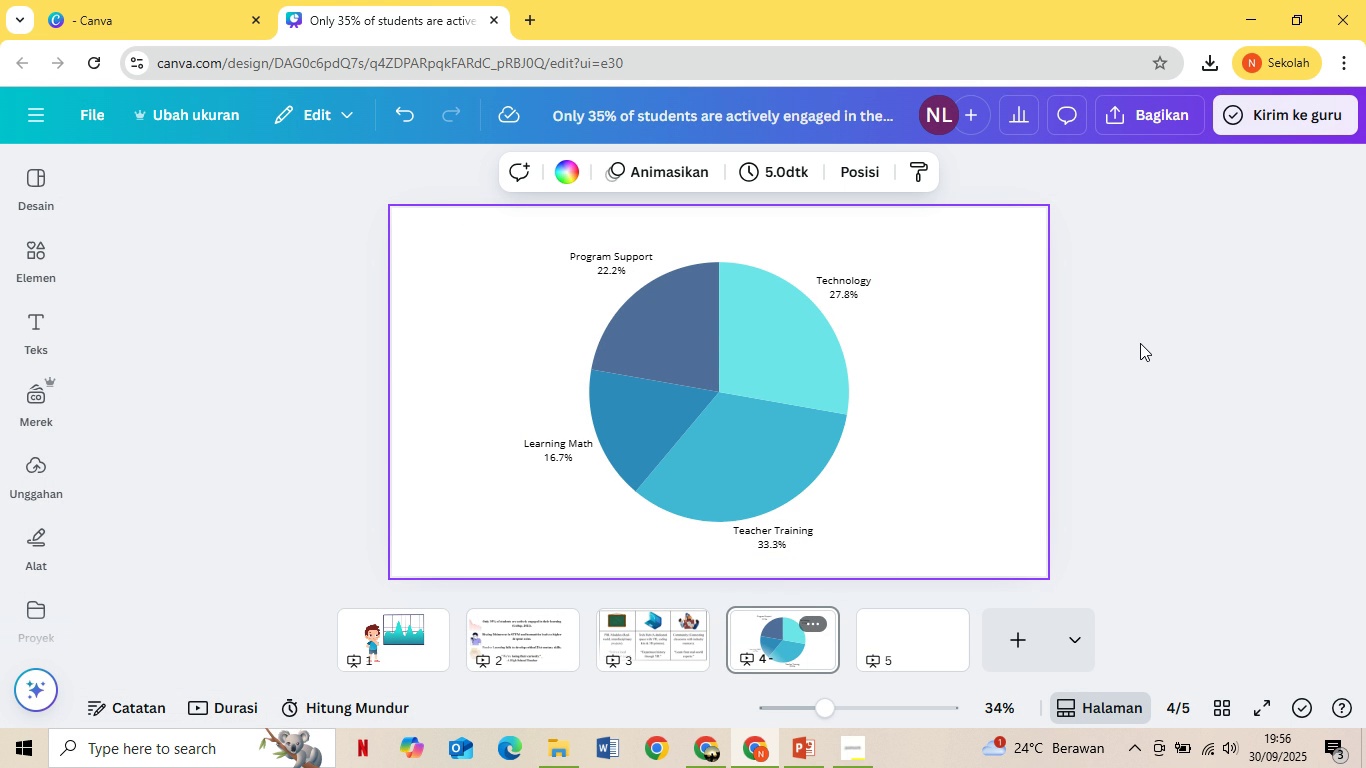 
wait(19.56)
 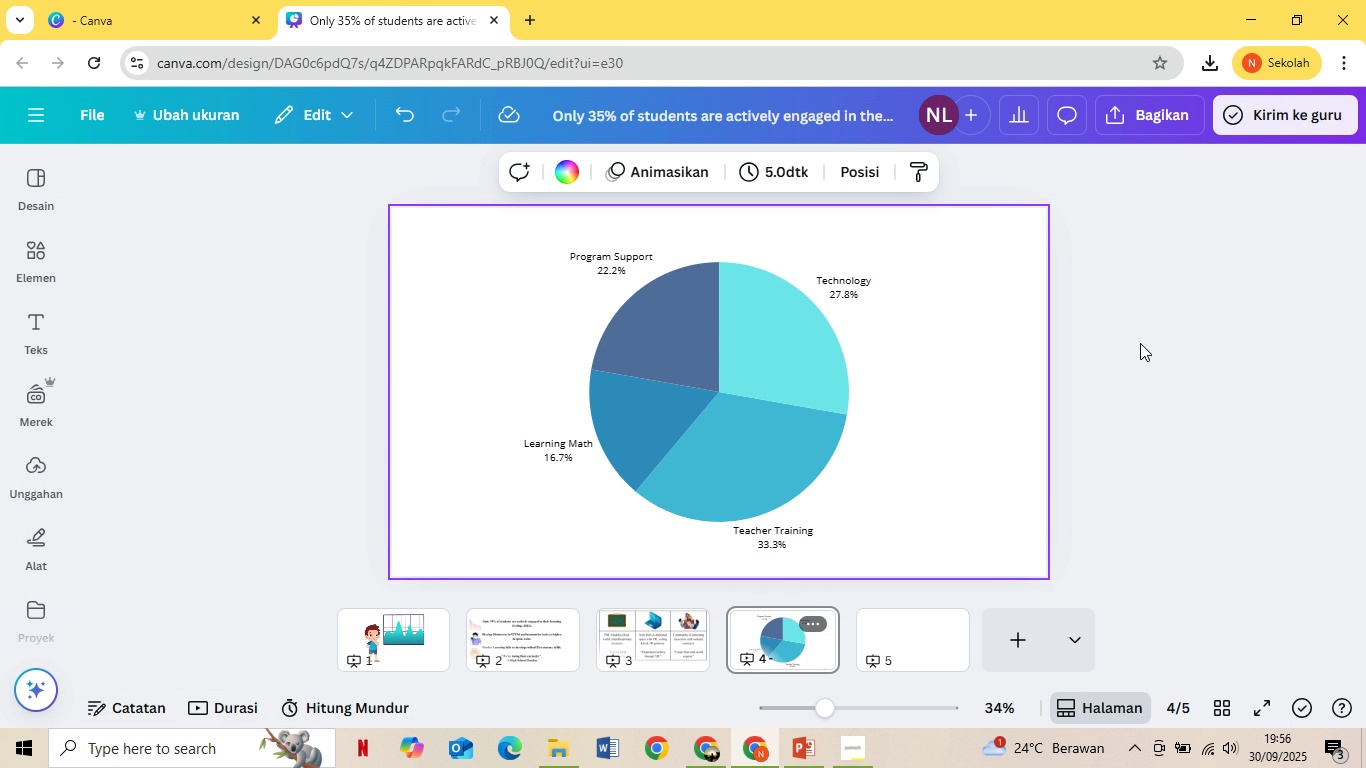 
left_click([787, 763])
 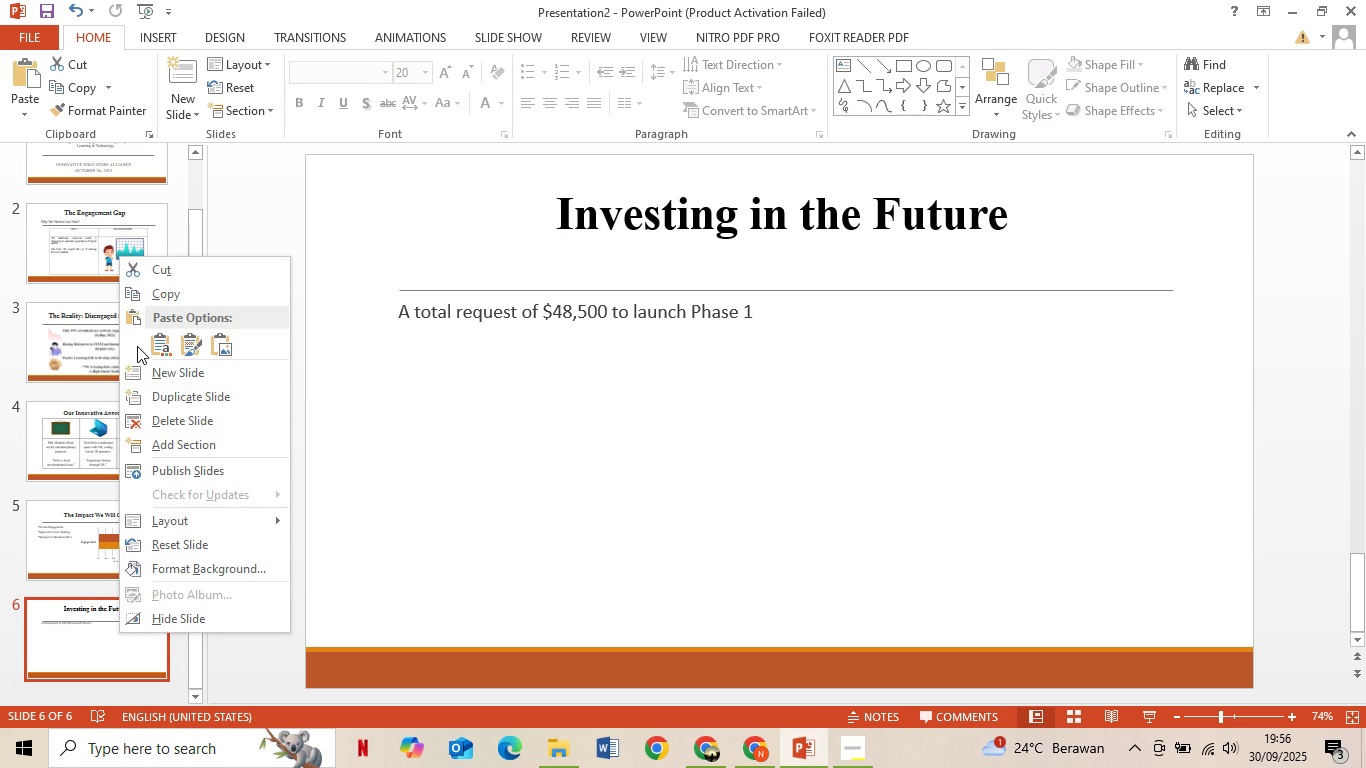 
left_click([166, 368])
 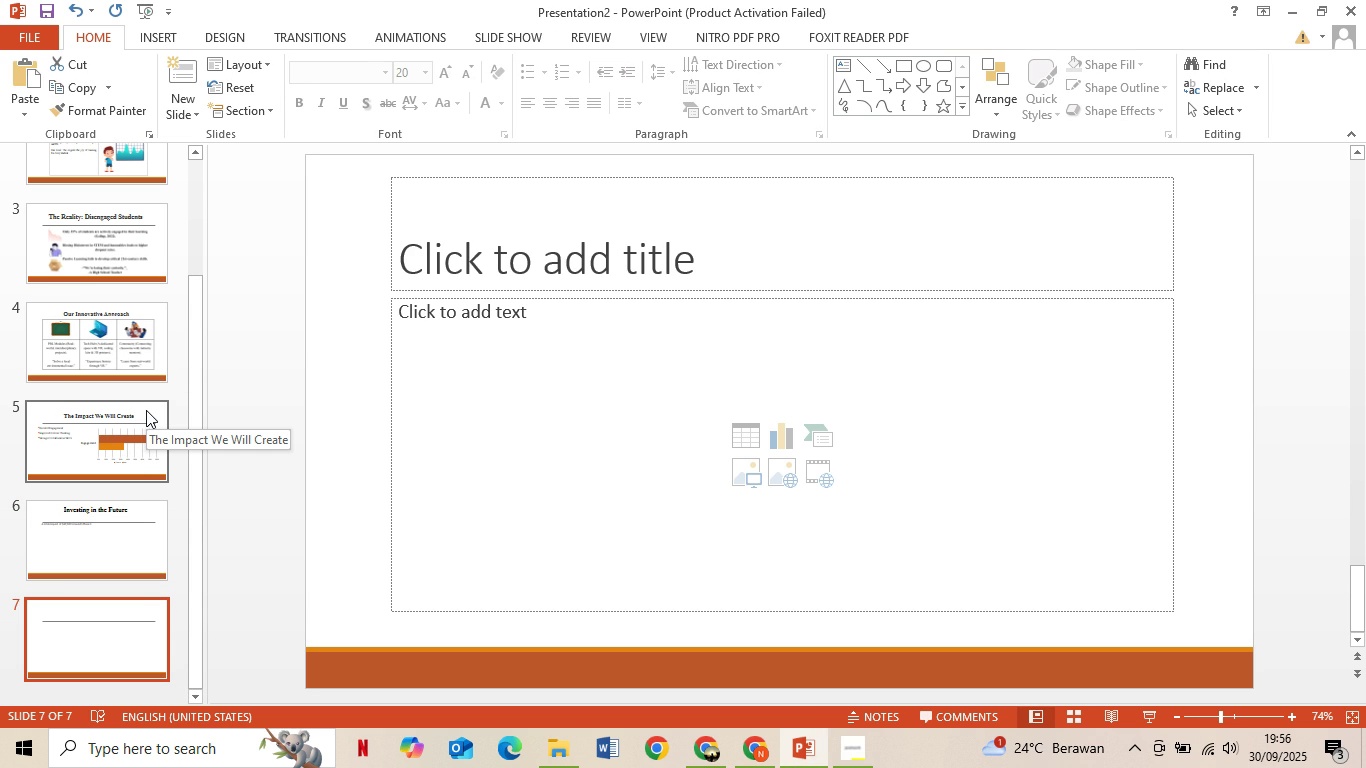 
wait(12.71)
 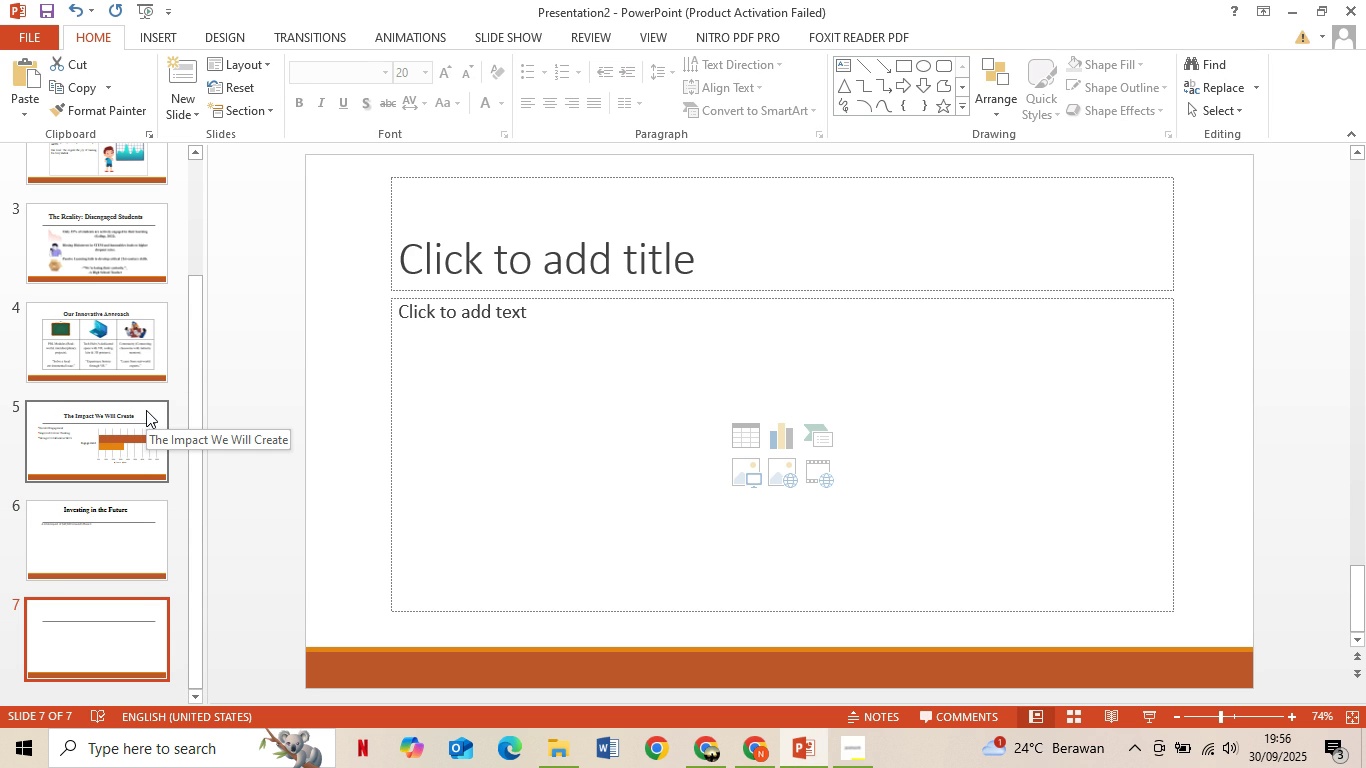 
left_click([542, 244])
 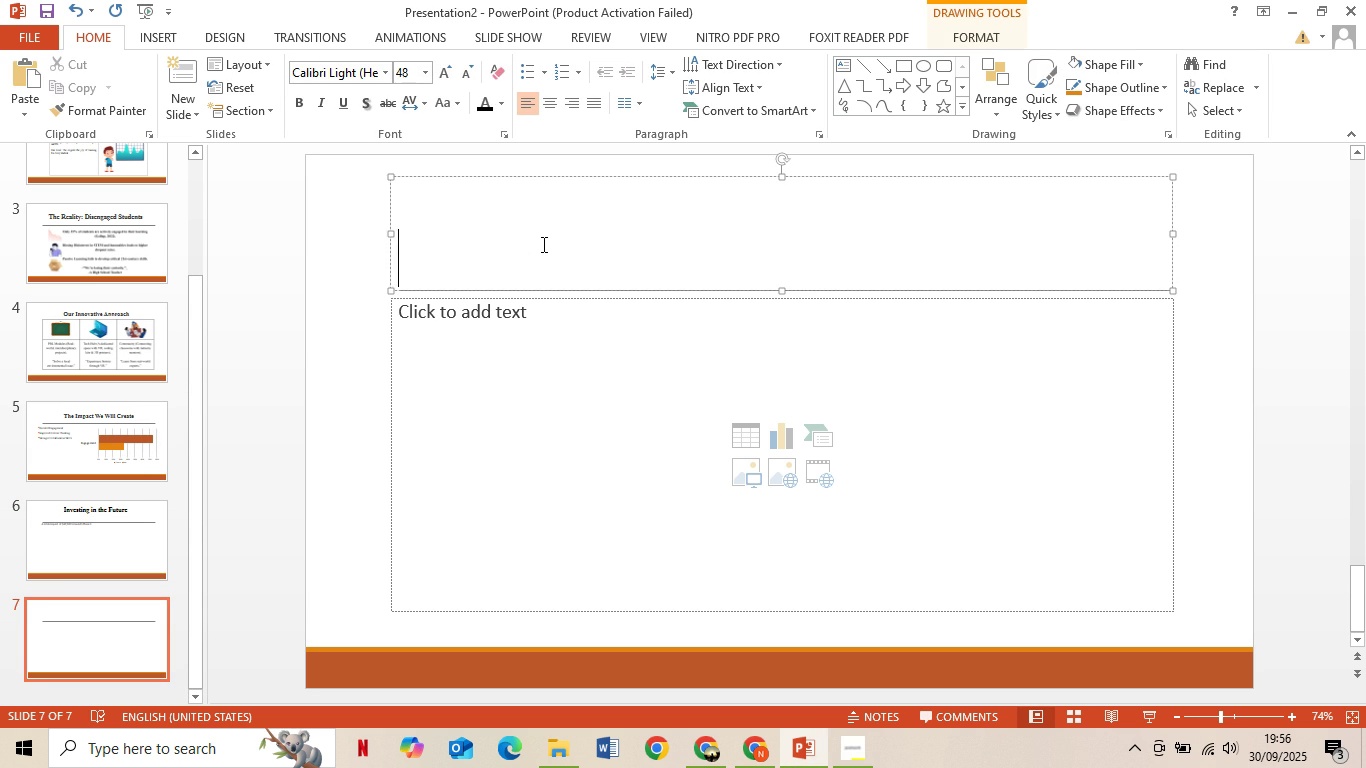 
type(Let;)
key(Backspace)
type('s Buli)
key(Backspace)
key(Backspace)
type(ild The Future of Edi)
key(Backspace)
type(ucation Togeteher)
key(Backspace)
key(Backspace)
key(Backspace)
key(Backspace)
type(her)
 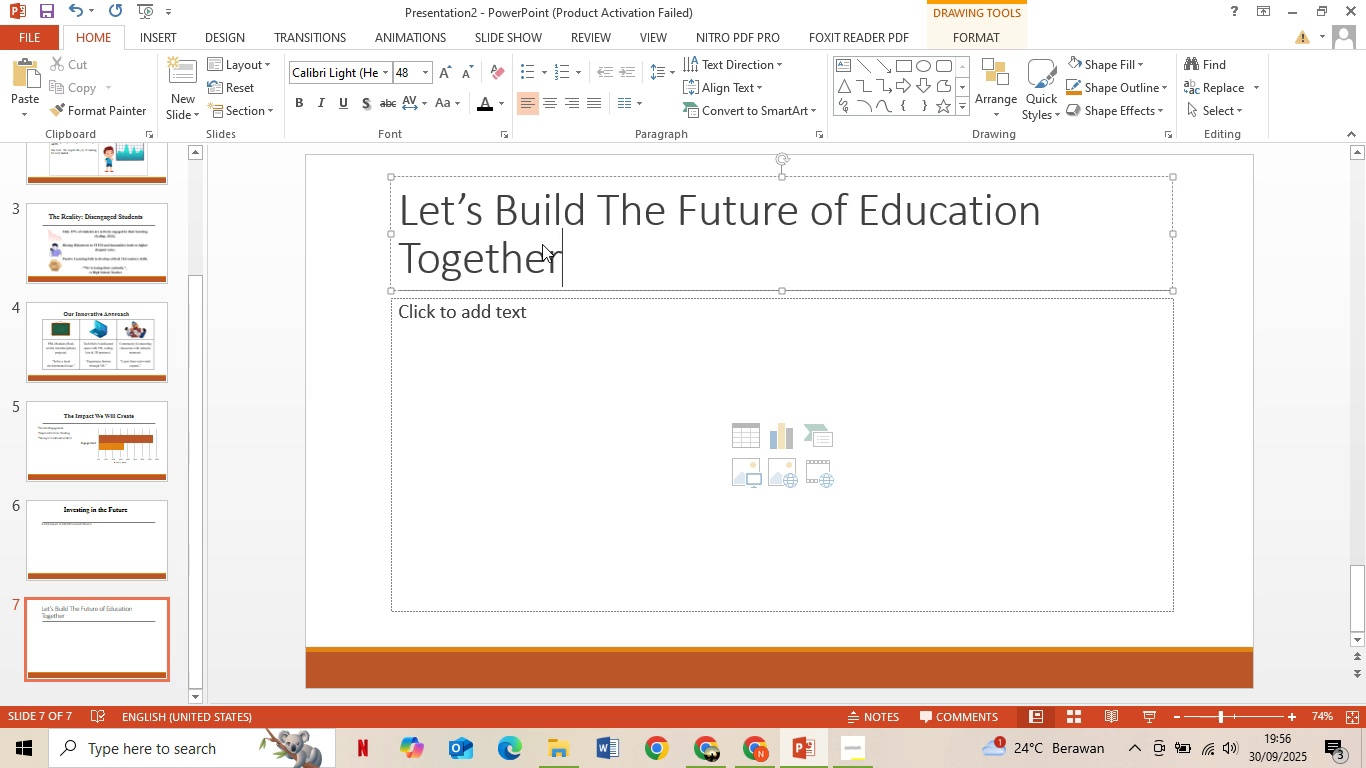 
key(Control+ControlLeft)
 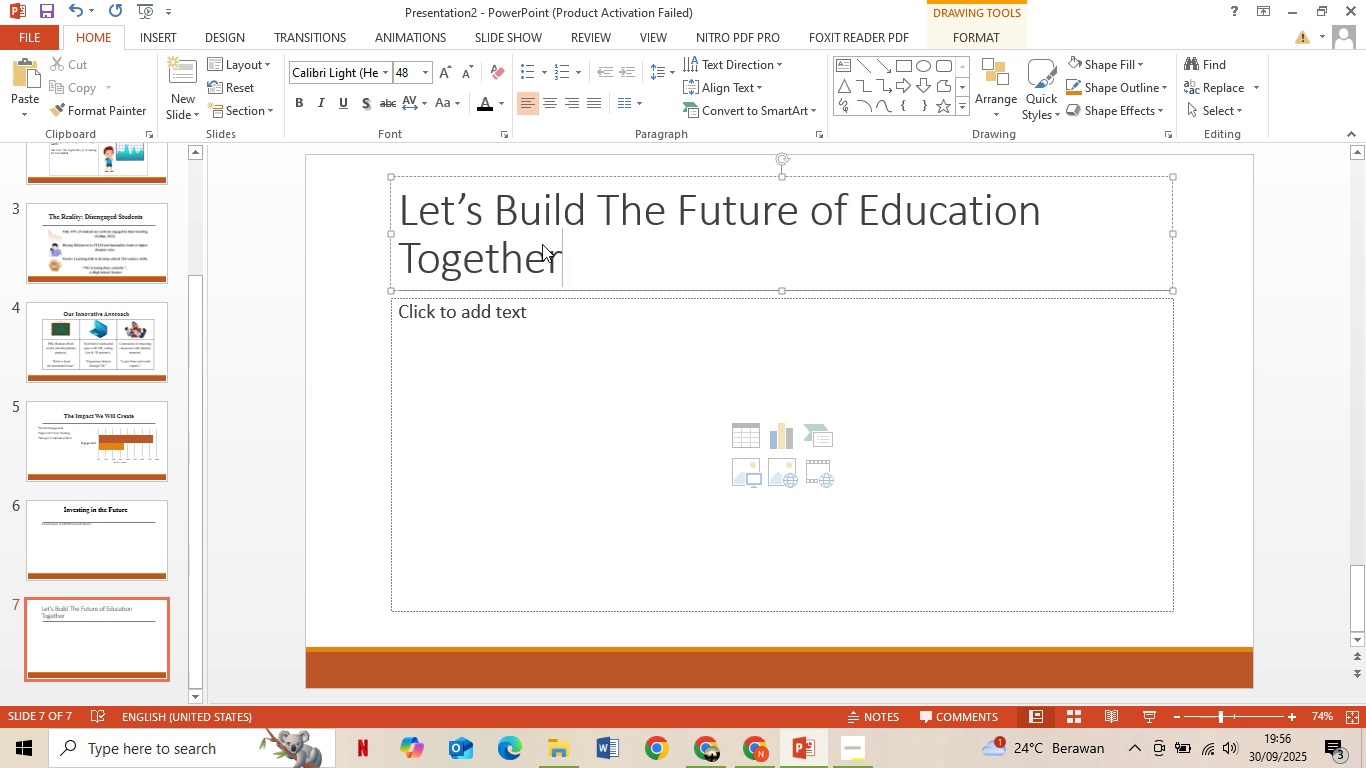 
key(Control+A)
 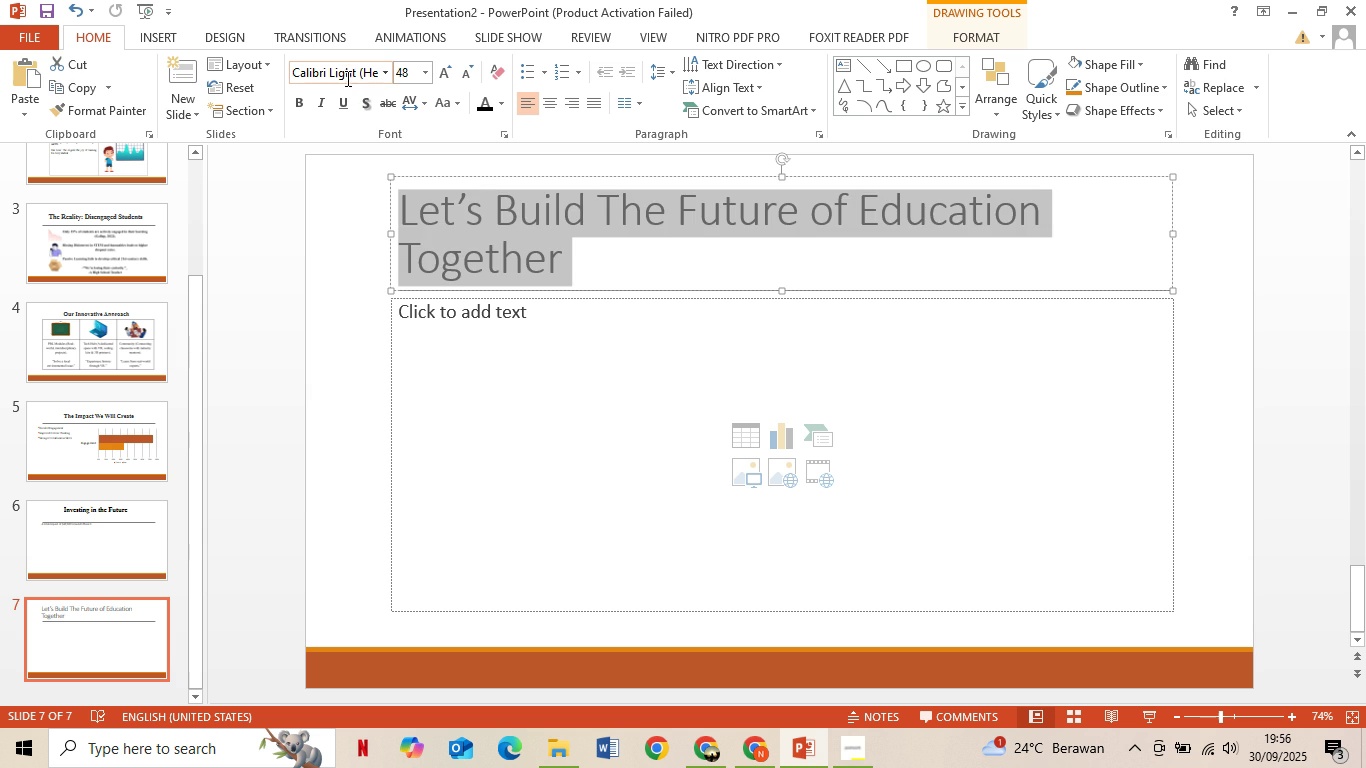 
left_click([346, 75])
 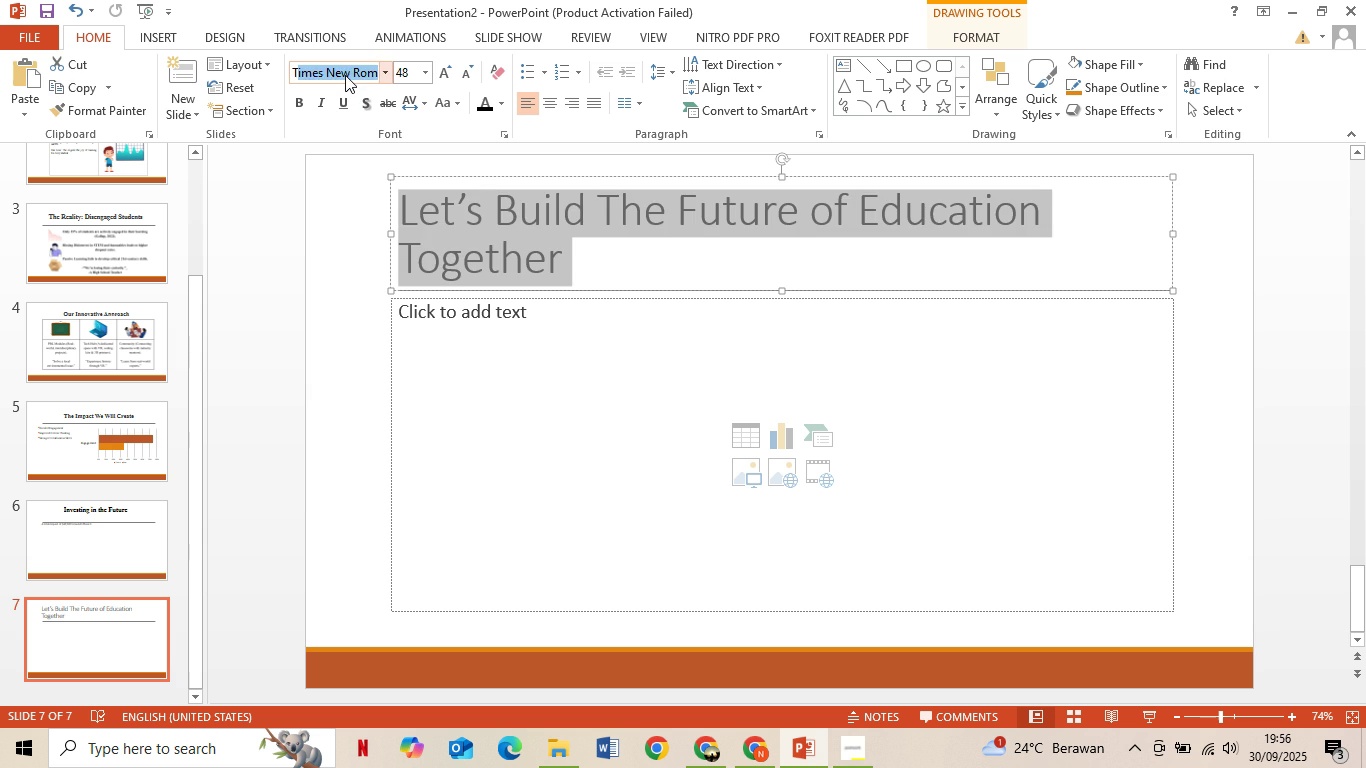 
key(T)
 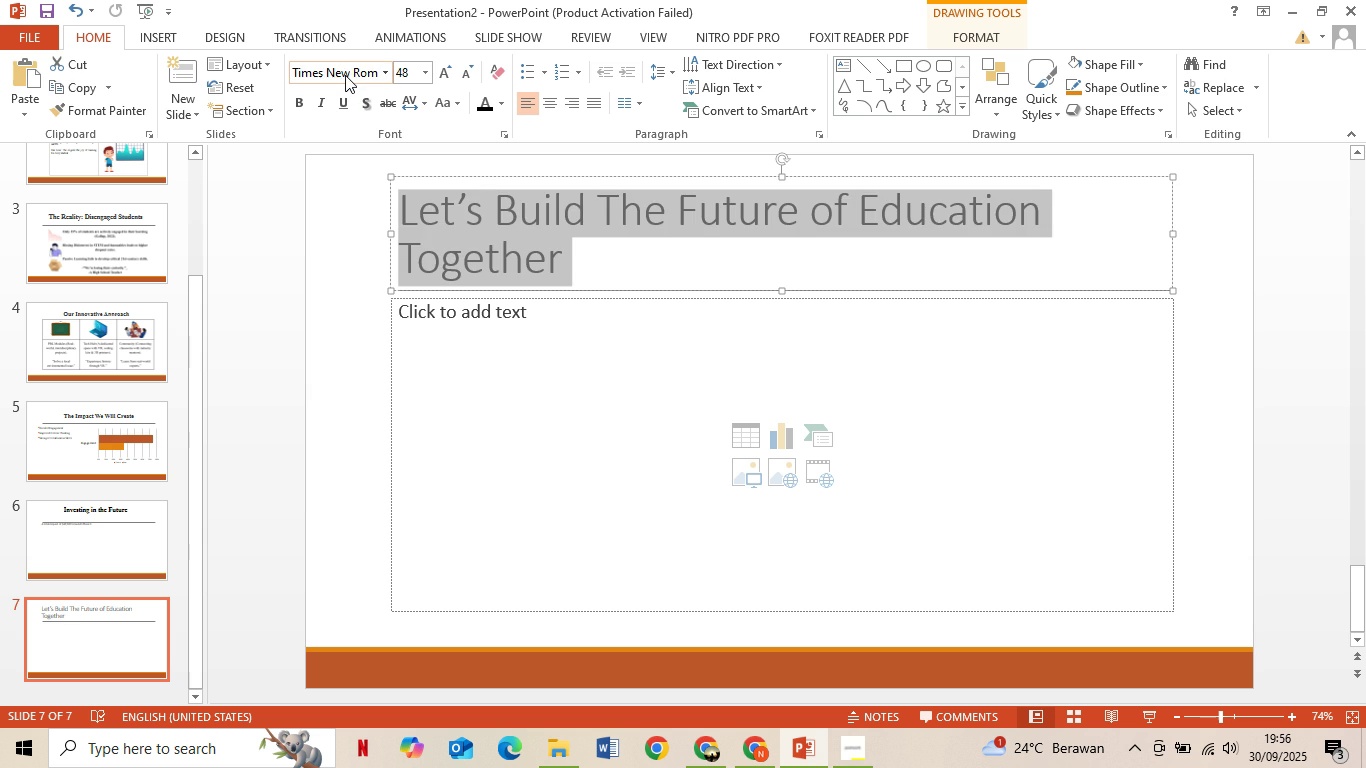 
key(Enter)
 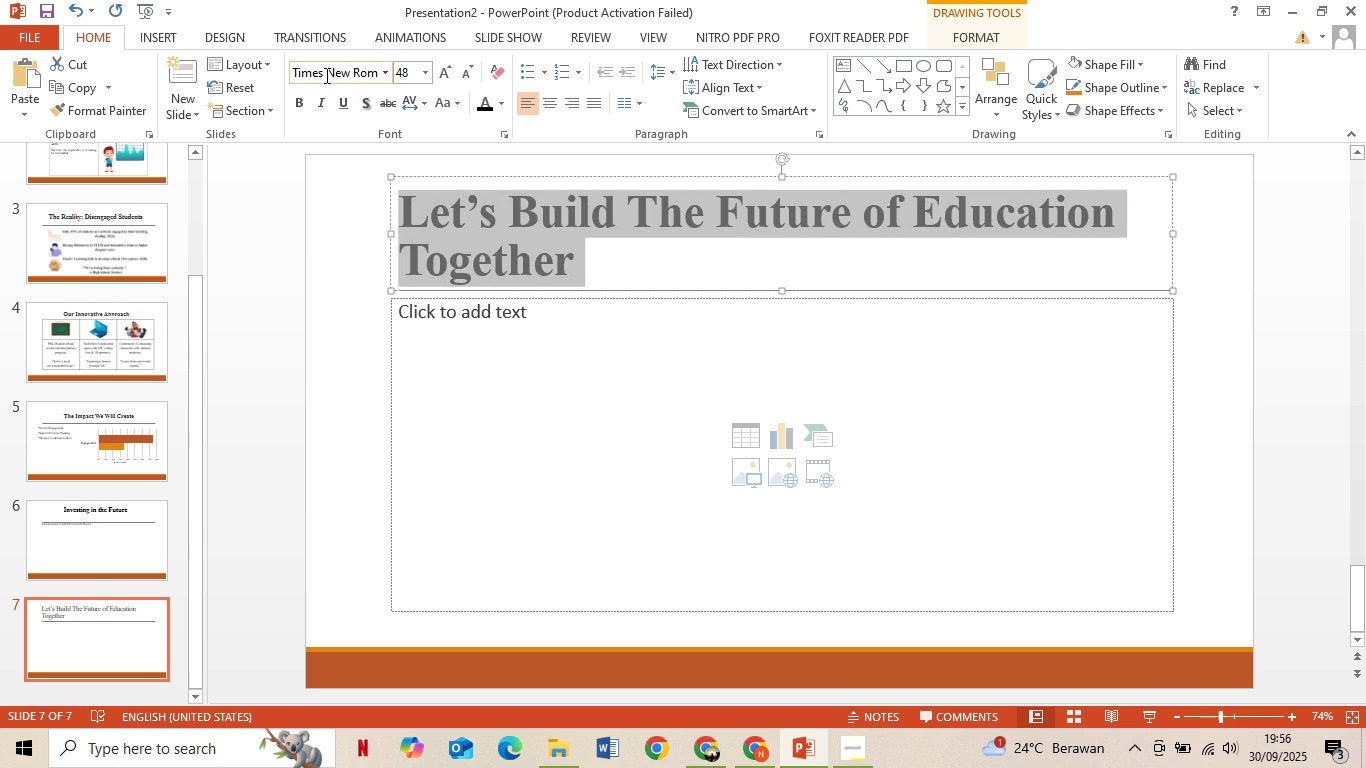 
key(Control+B)
 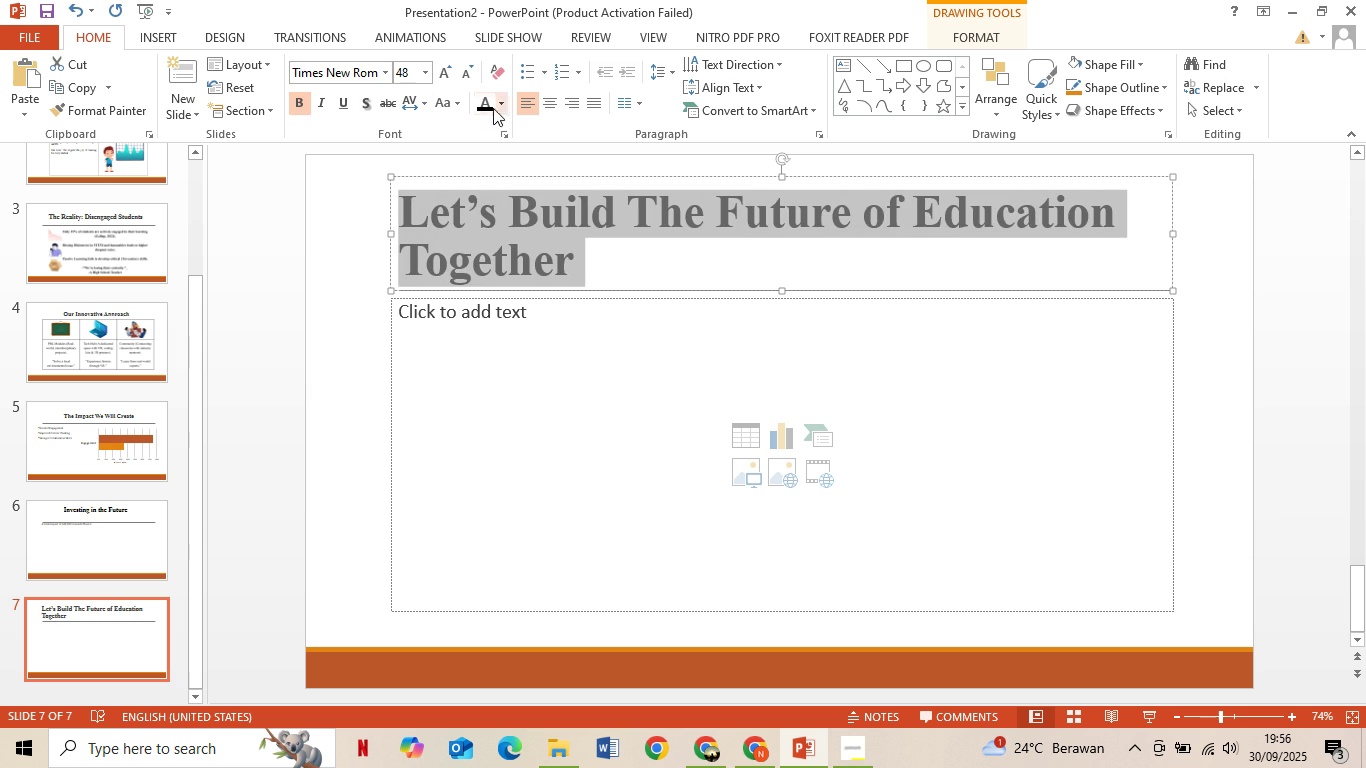 
left_click([486, 103])
 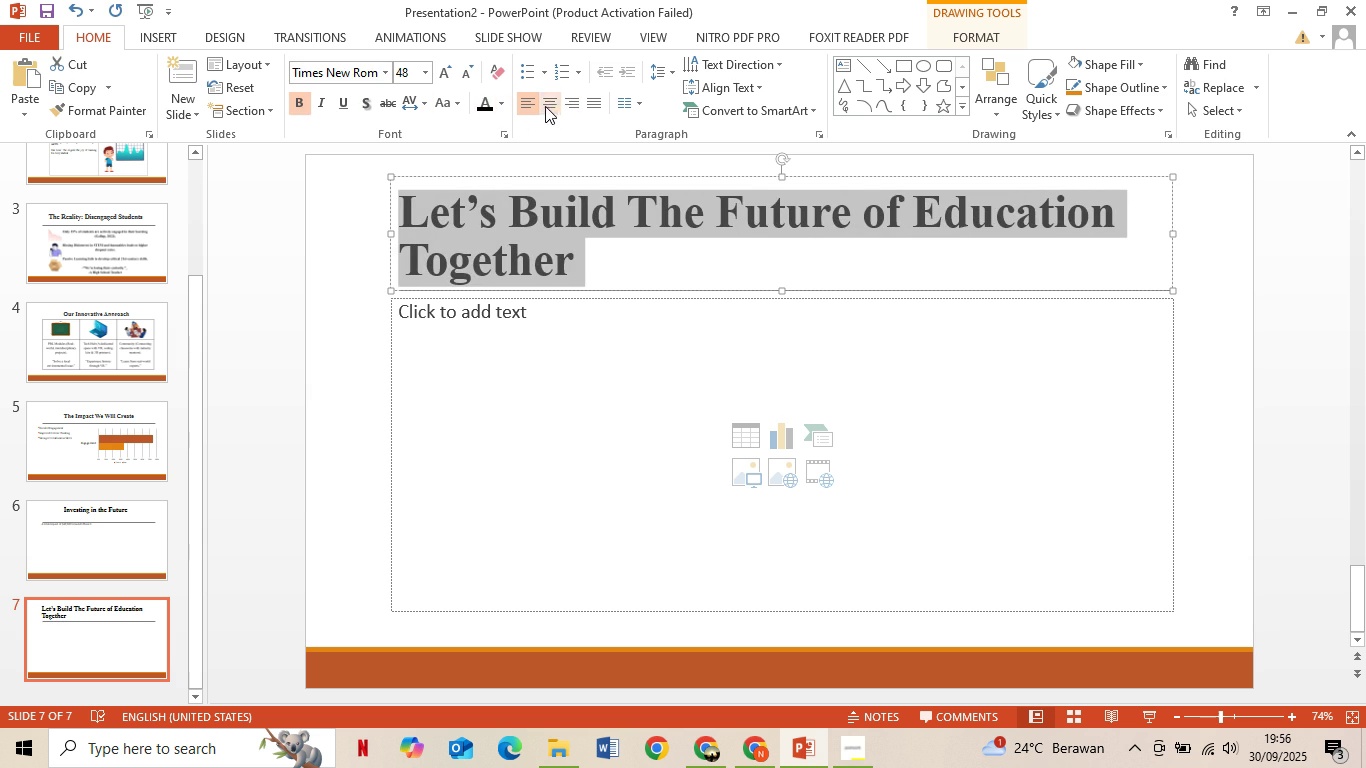 
left_click([545, 106])
 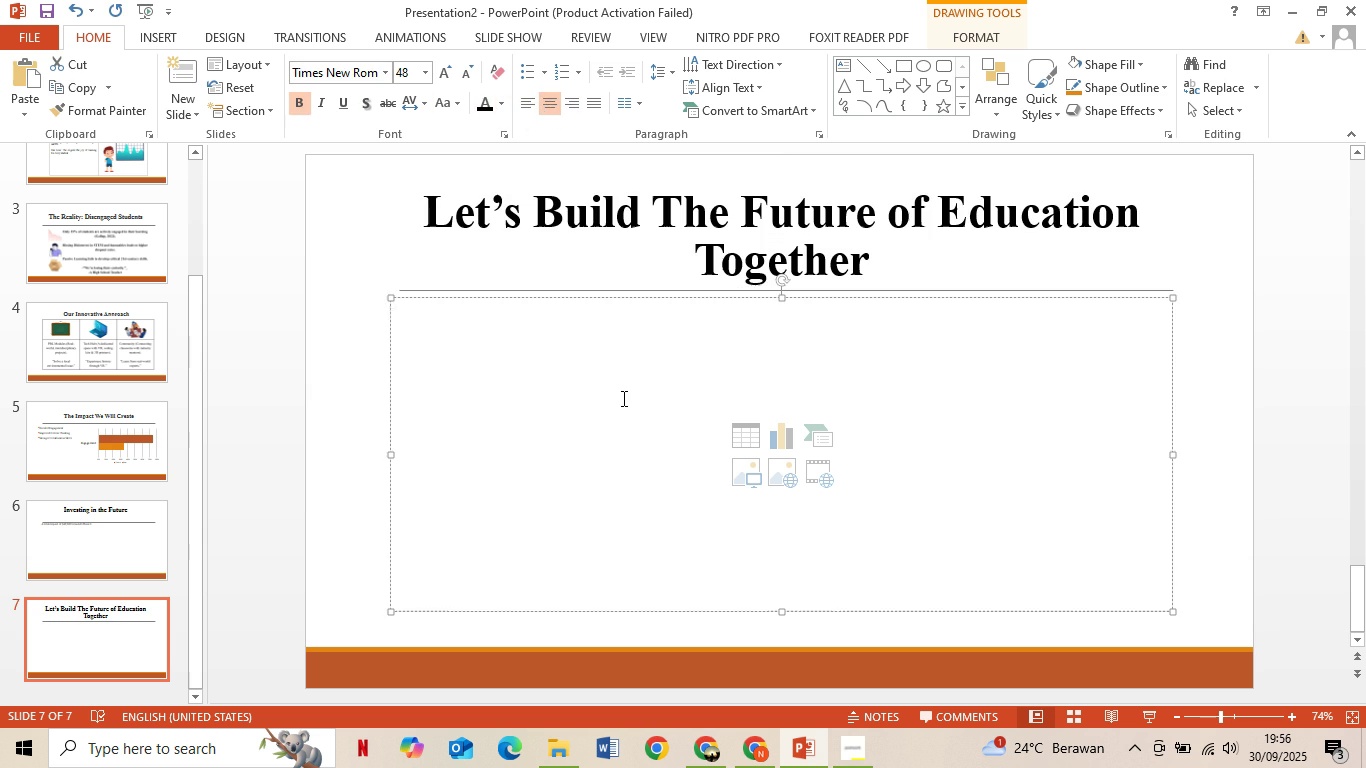 
left_click([622, 398])
 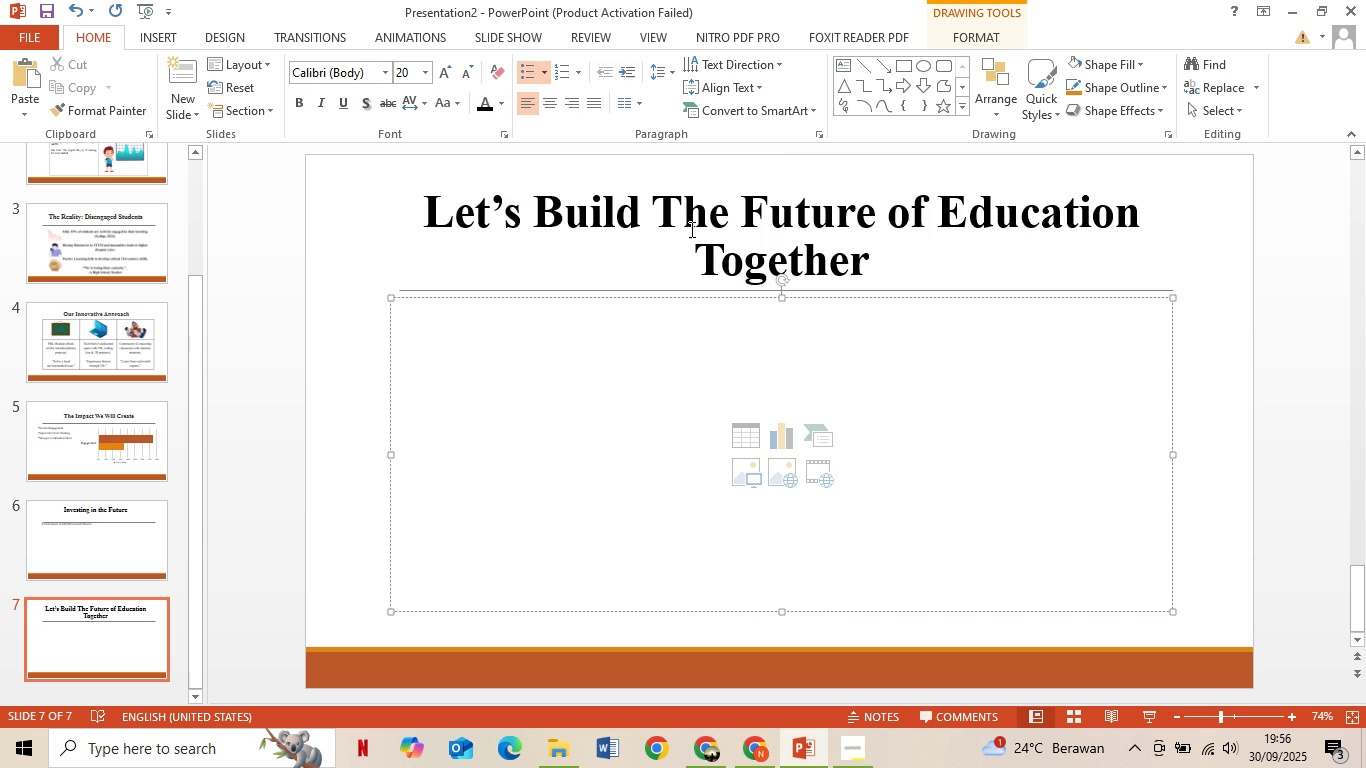 
left_click([691, 228])
 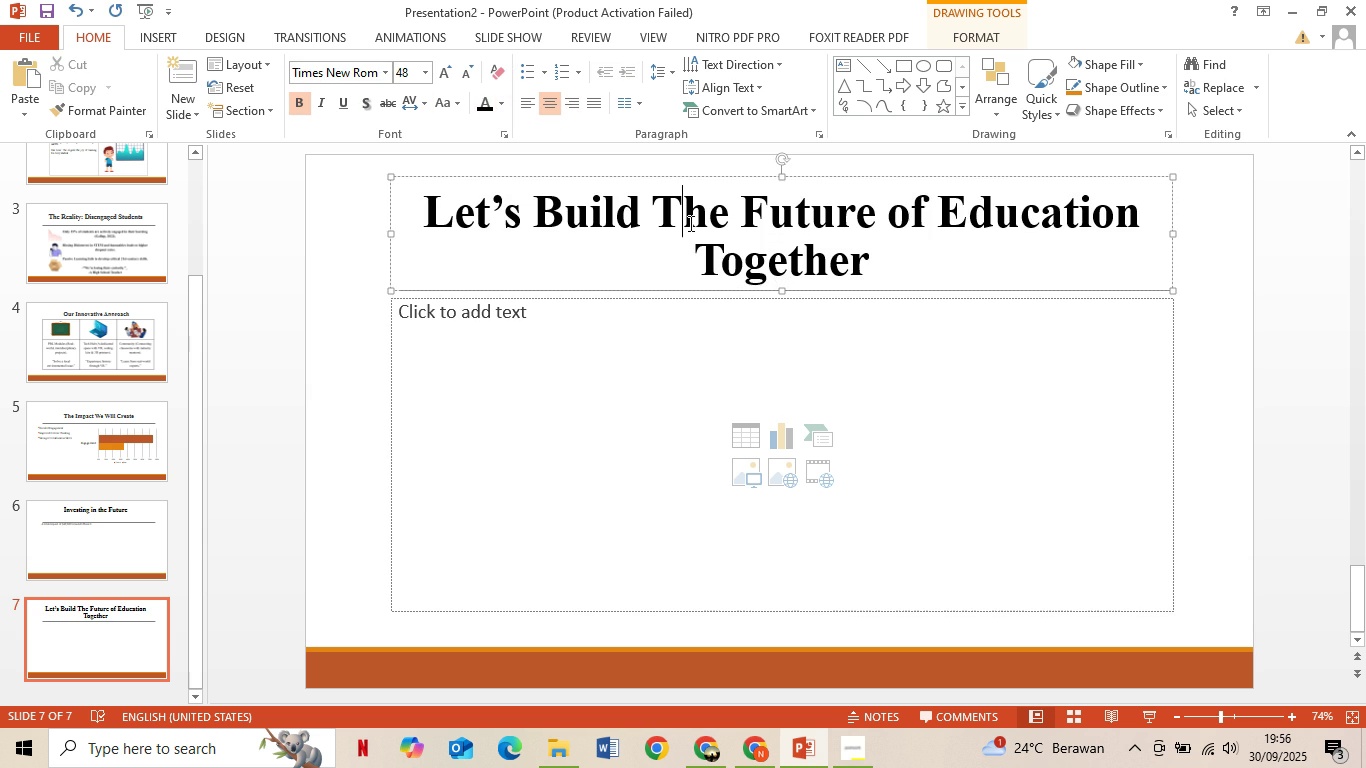 
key(Control+A)
 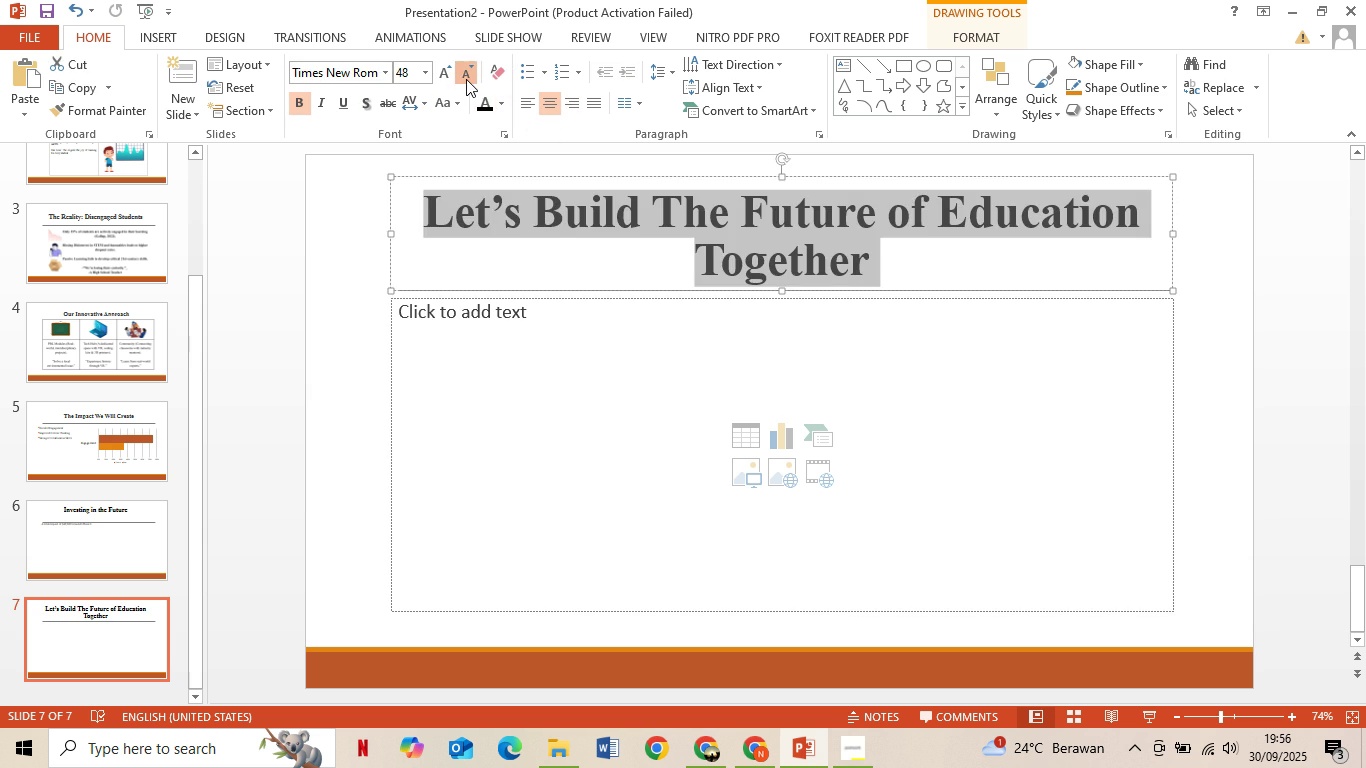 
double_click([466, 79])
 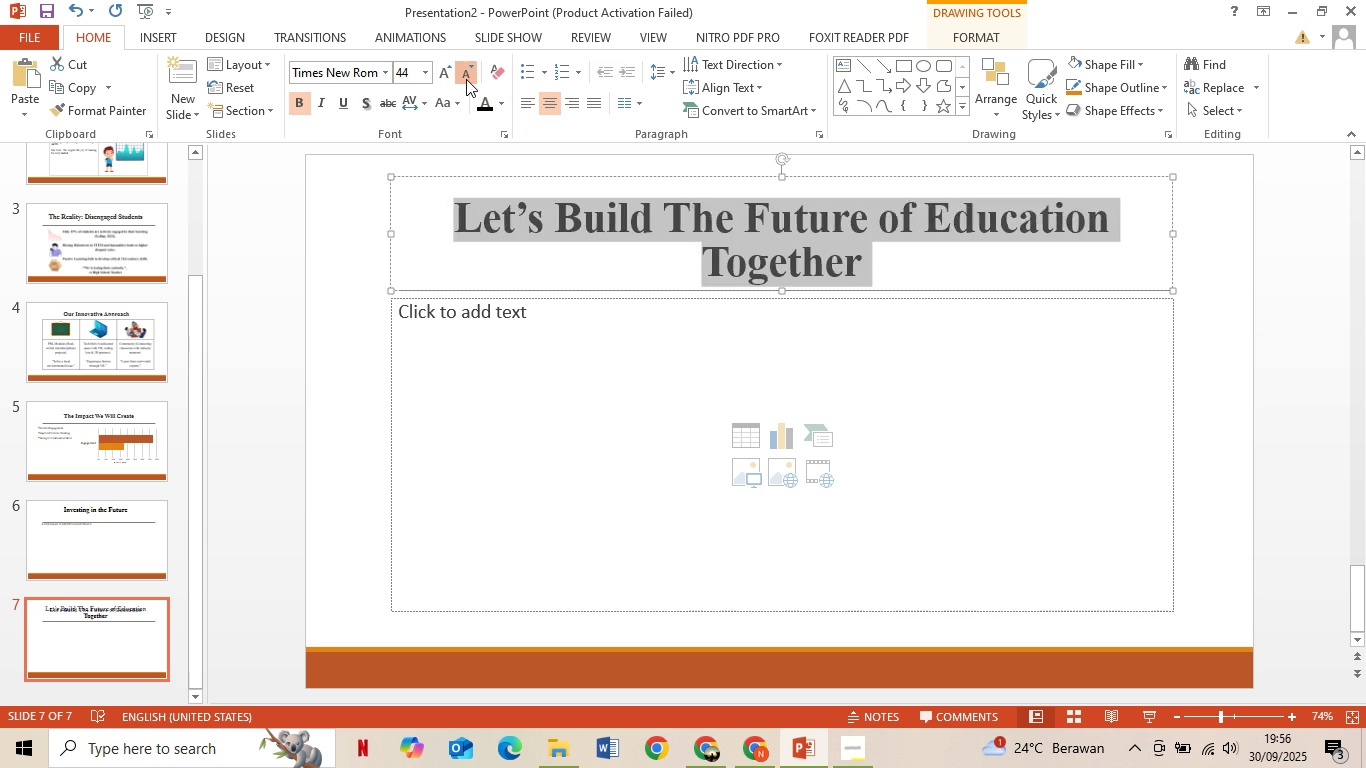 
triple_click([466, 79])
 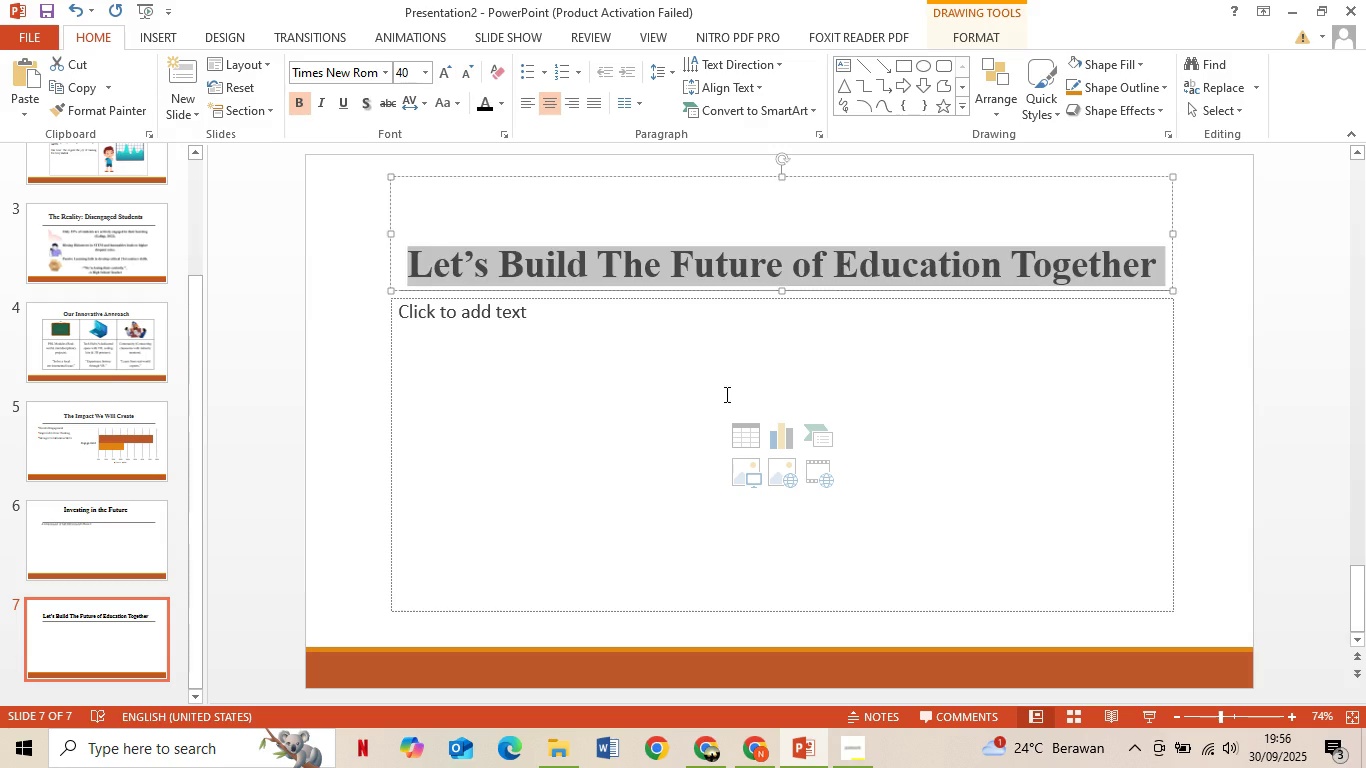 
left_click([726, 398])
 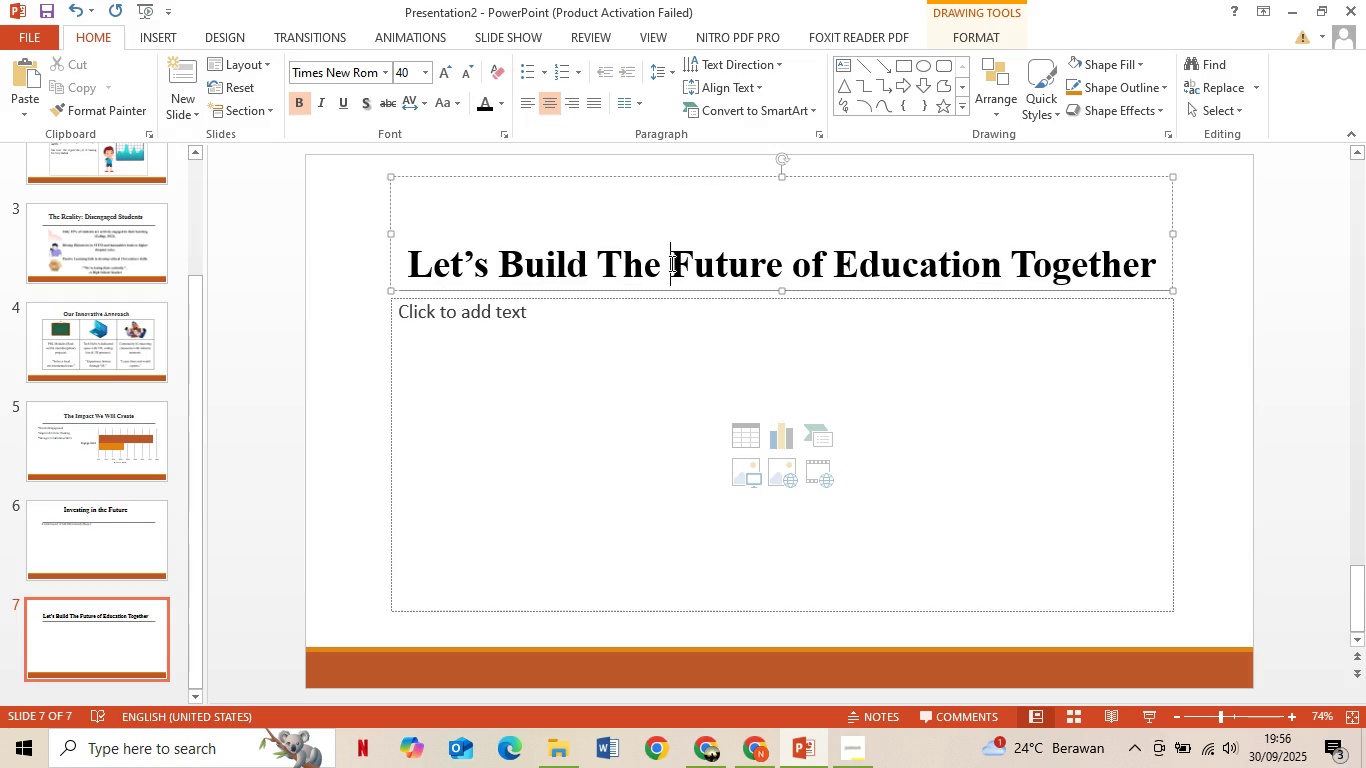 
left_click([670, 263])
 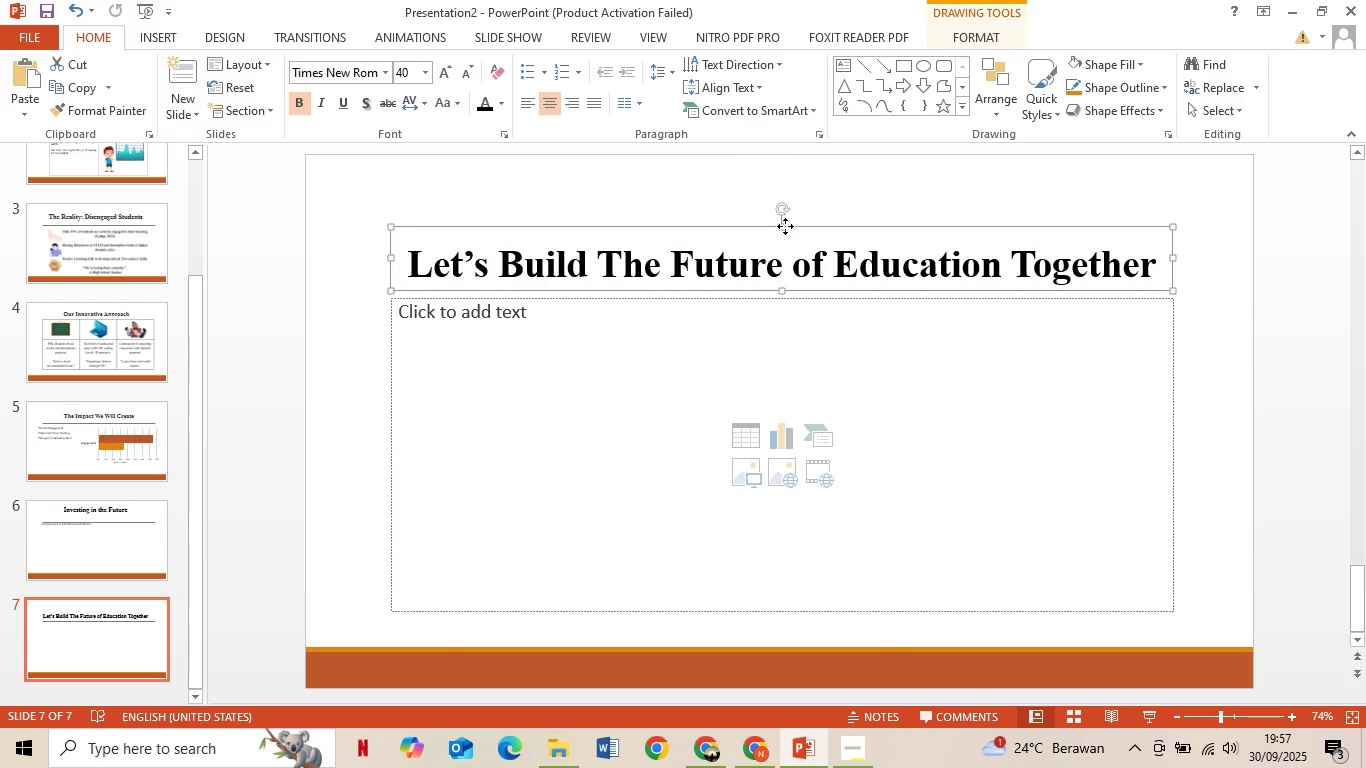 
left_click([681, 356])
 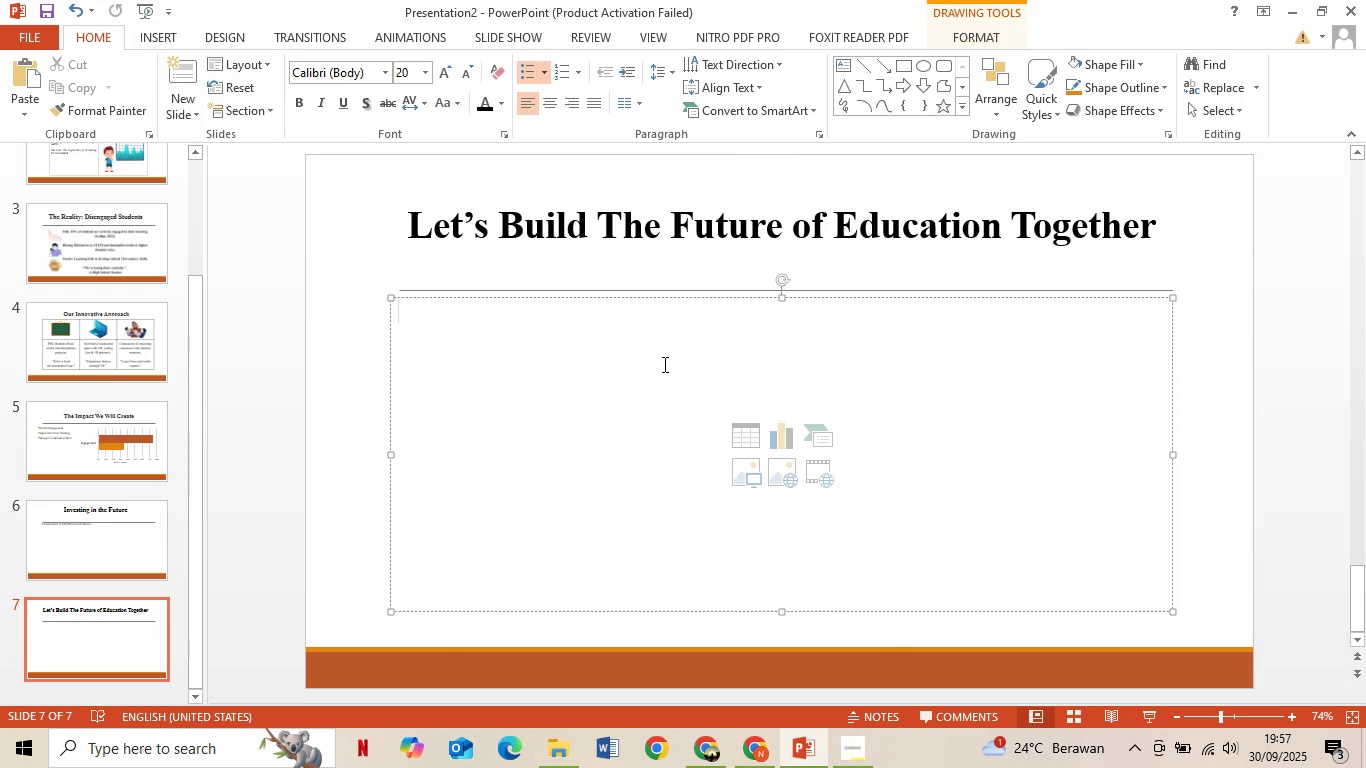 
type(We invite you to join us in thio)
key(Backspace)
type(s mii=s)
key(Backspace)
key(Backspace)
key(Backspace)
type(ssion.)
 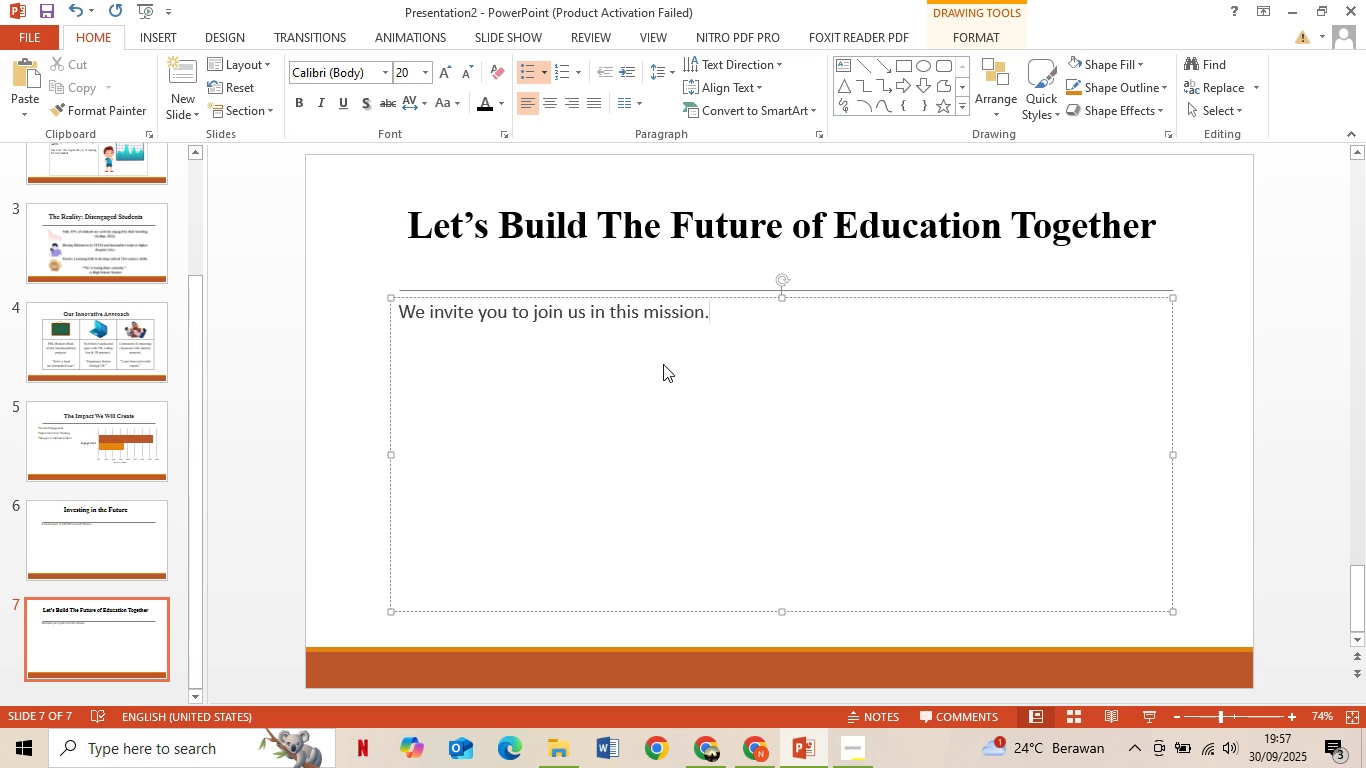 
key(Enter)
 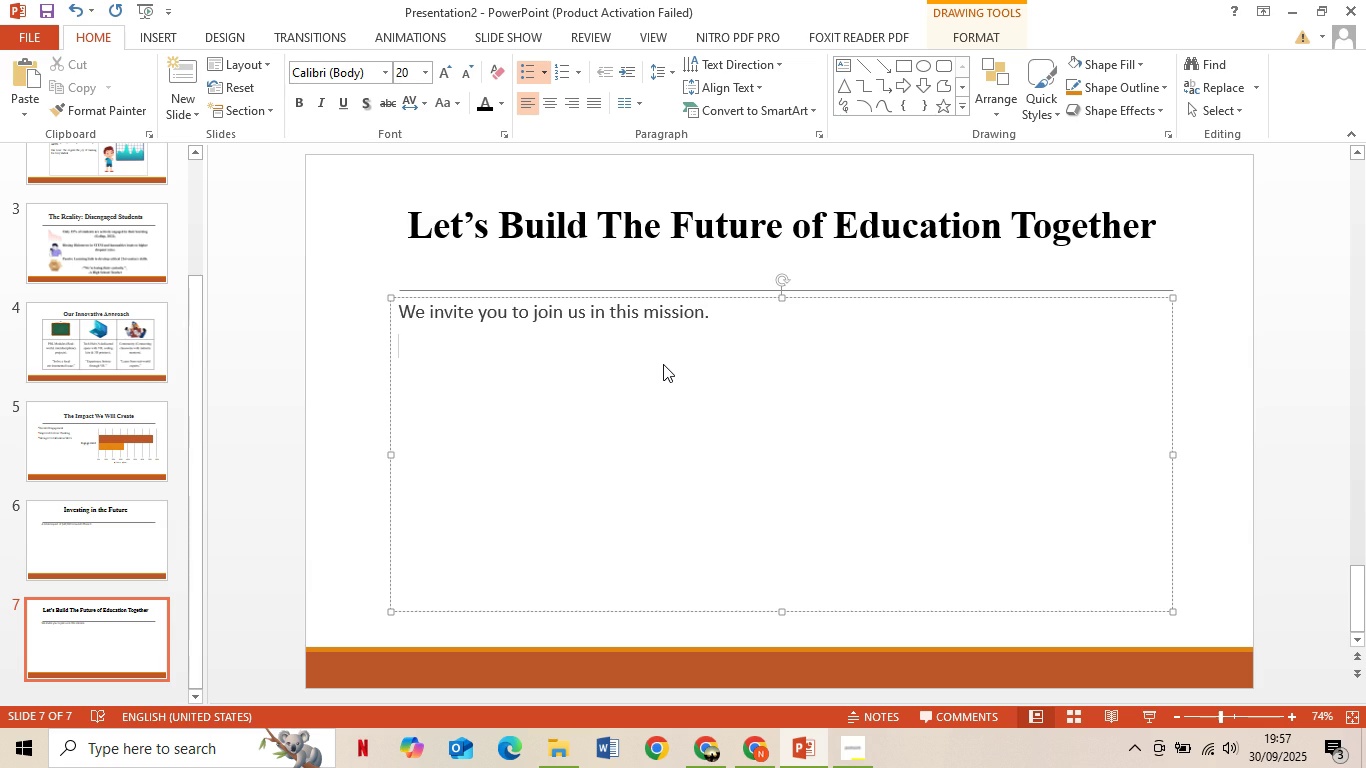 
type(contact )
key(Backspace)
type(@engagefuter)
key(Backspace)
key(Backspace)
type(ure.orgh)
key(Backspace)
 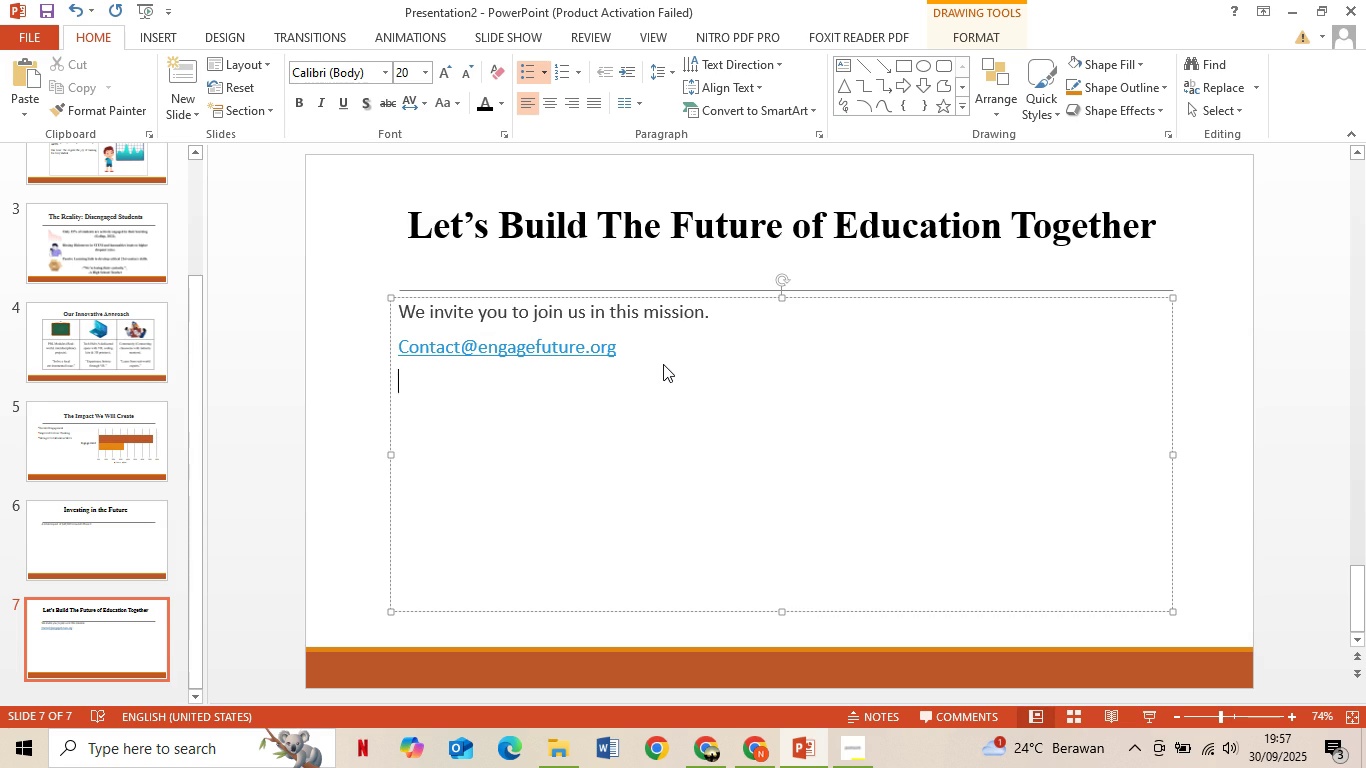 
 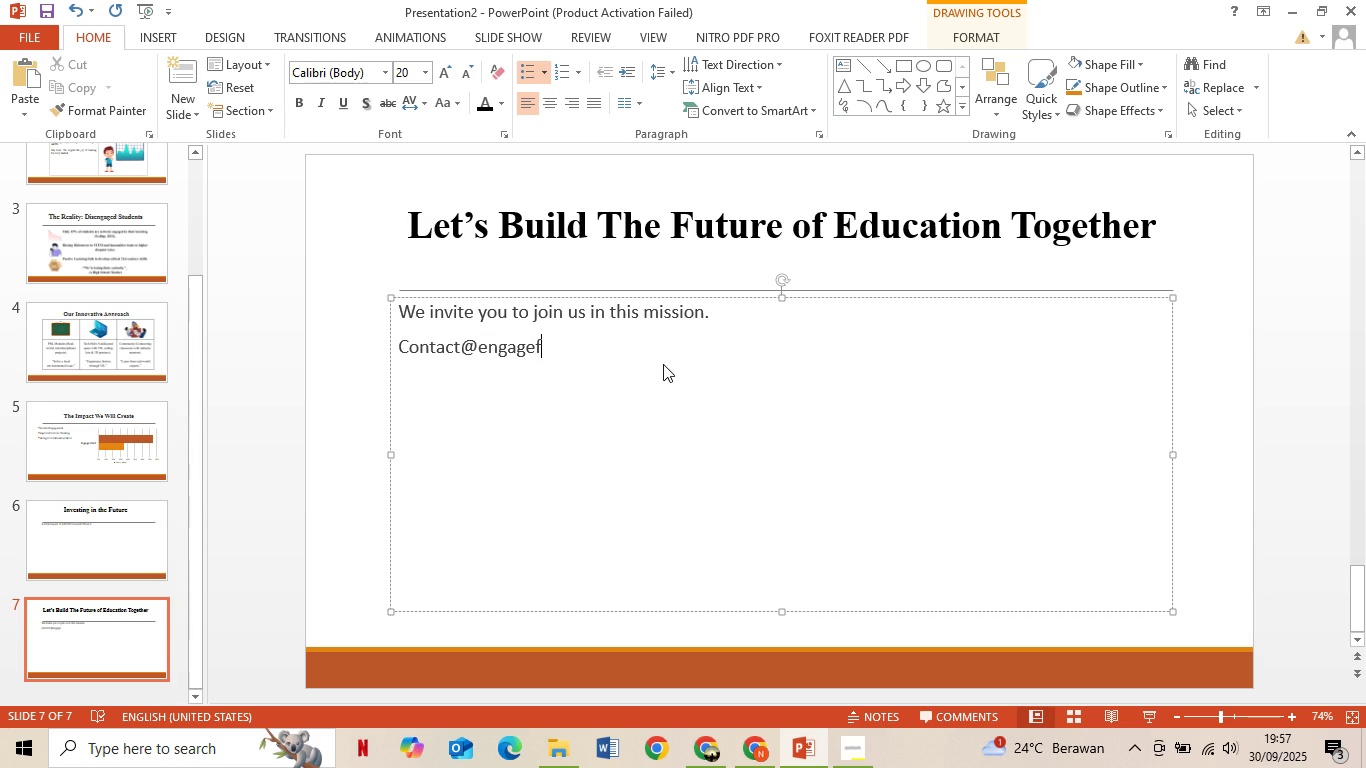 
key(Enter)
 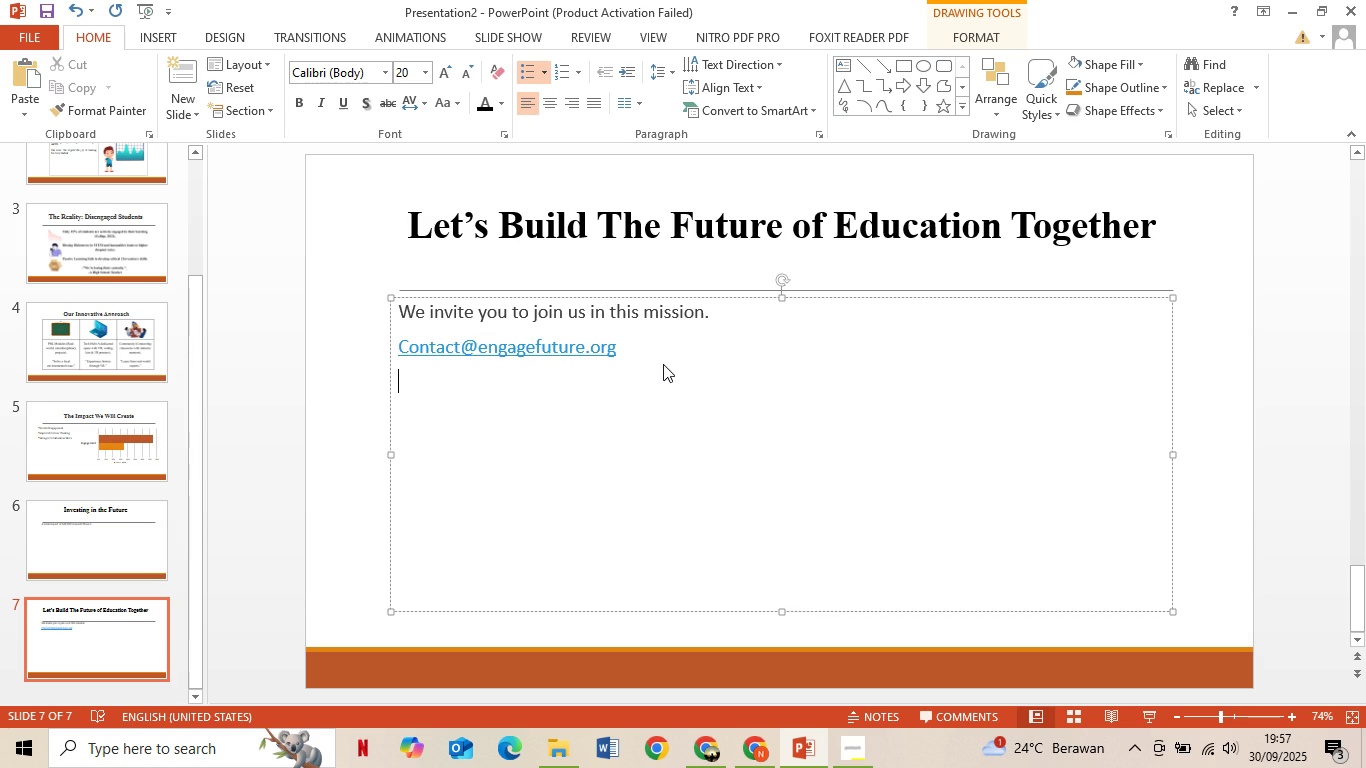 
type(@e)
key(Backspace)
type(EngageFutureEd)
 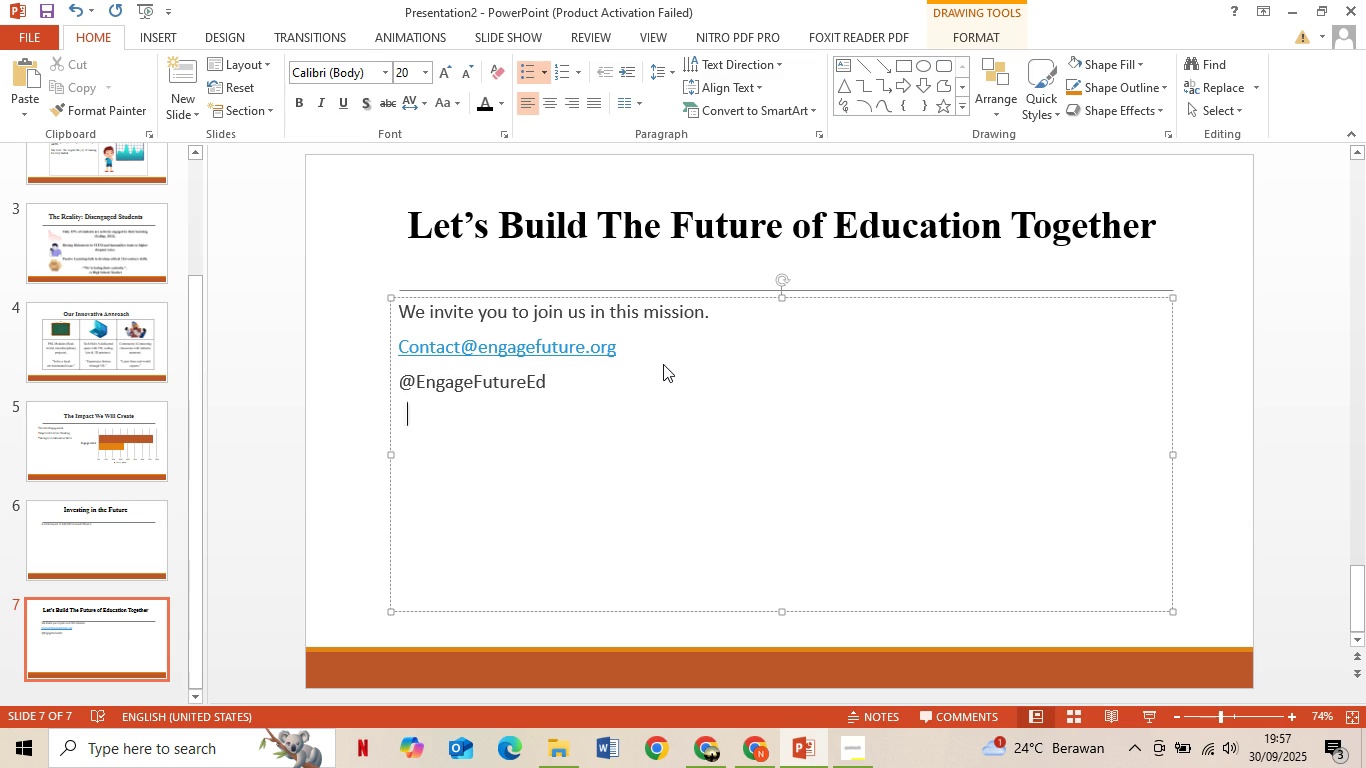 
 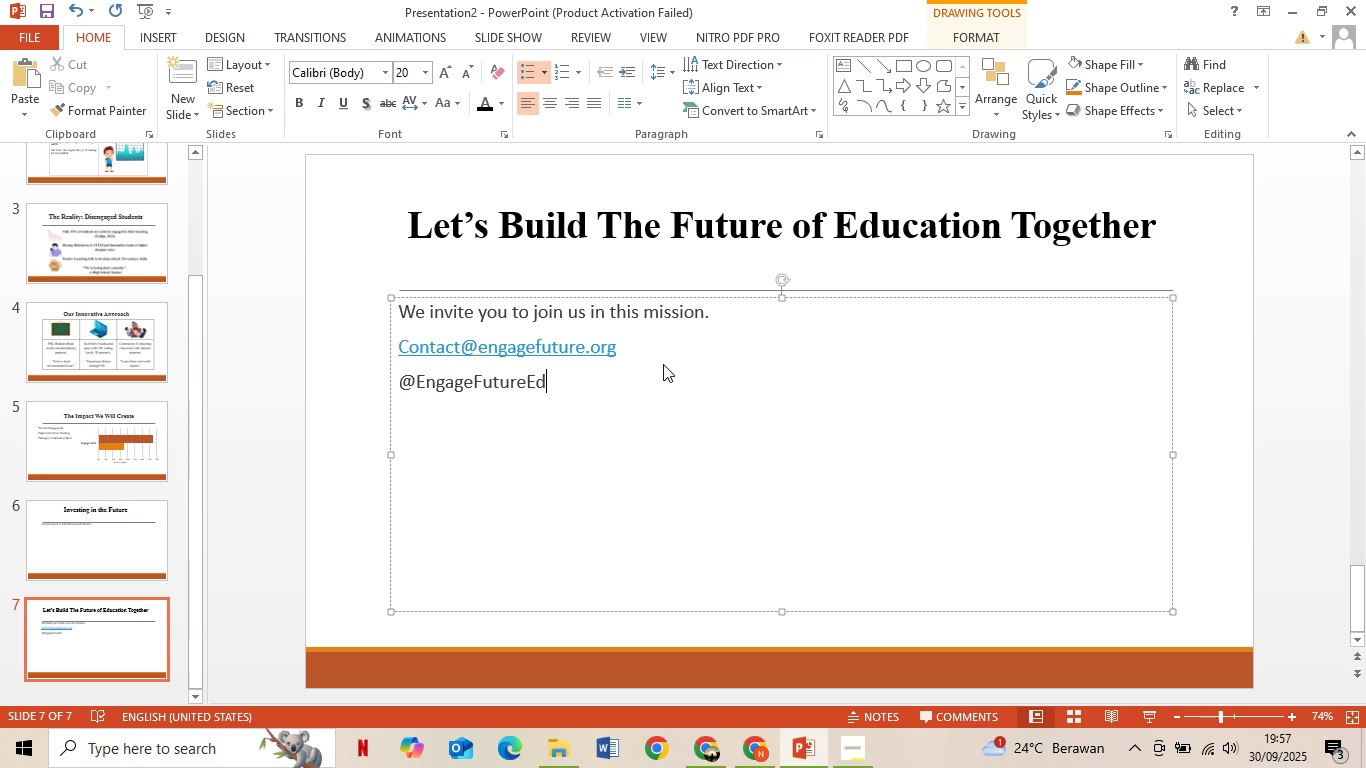 
key(Enter)
 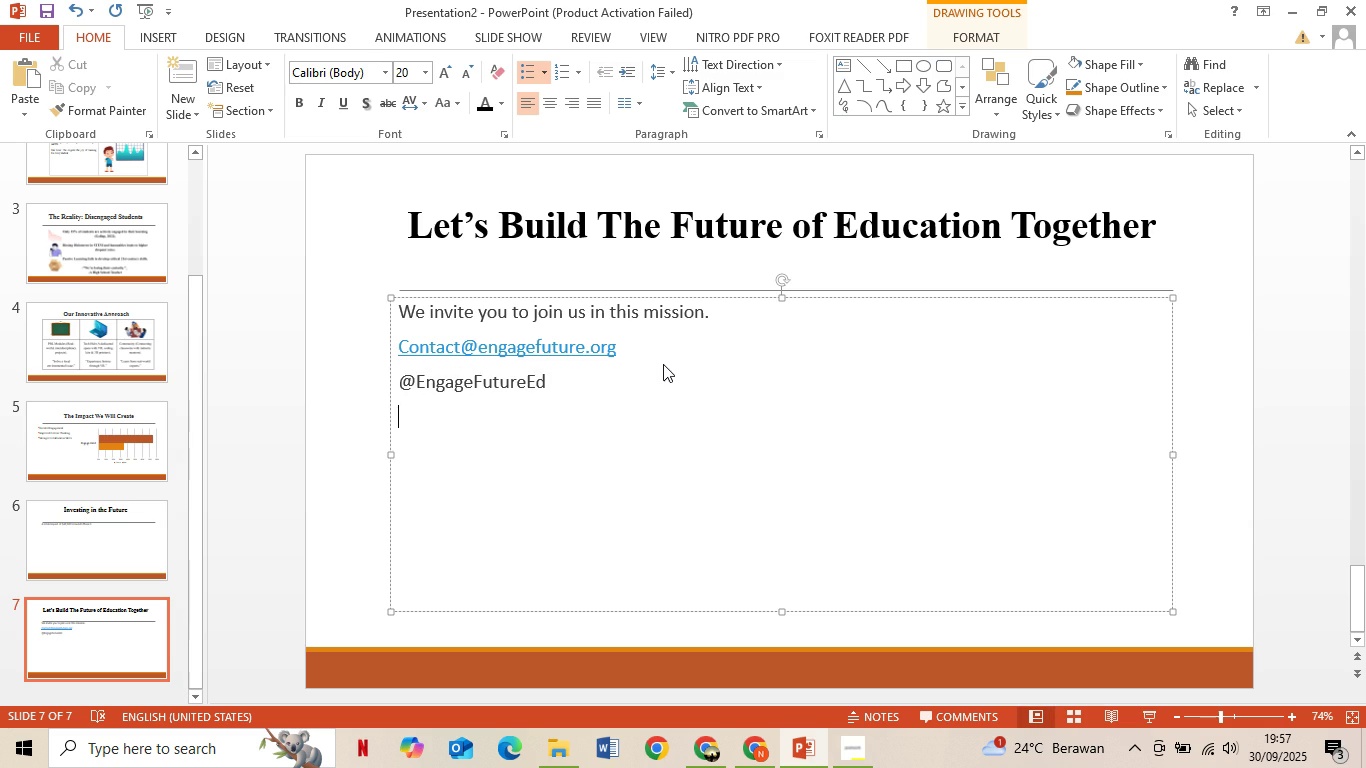 
type(www. )
key(Backspace)
type(Engagefuture.org )
 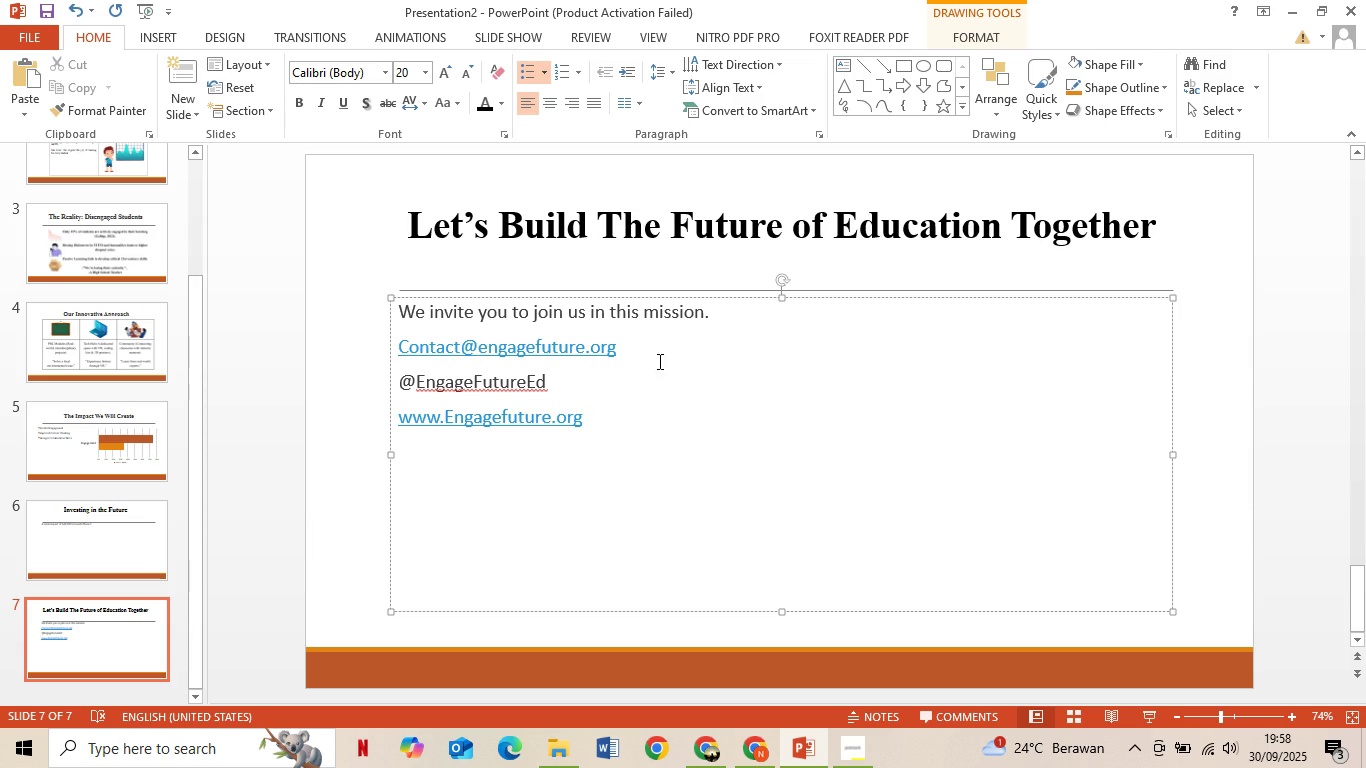 
left_click([557, 396])
 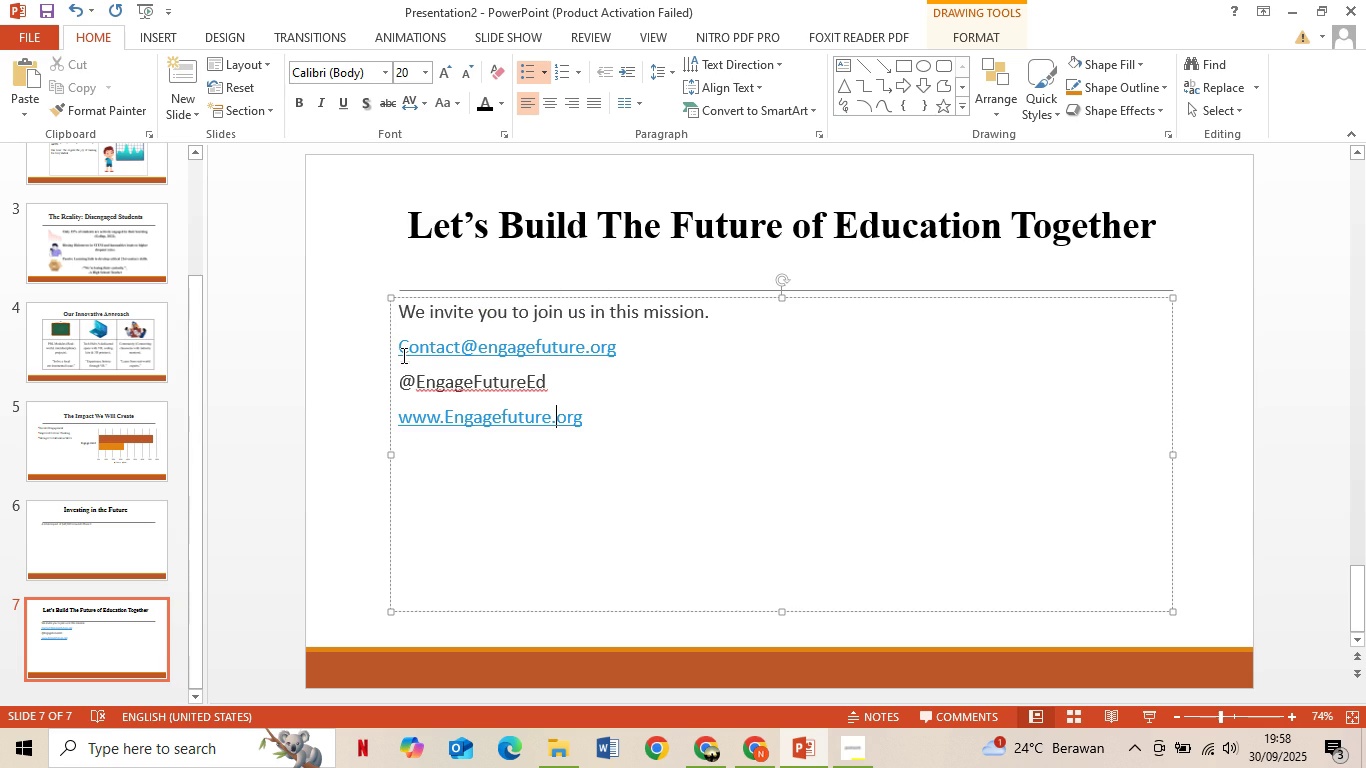 
left_click([402, 355])
 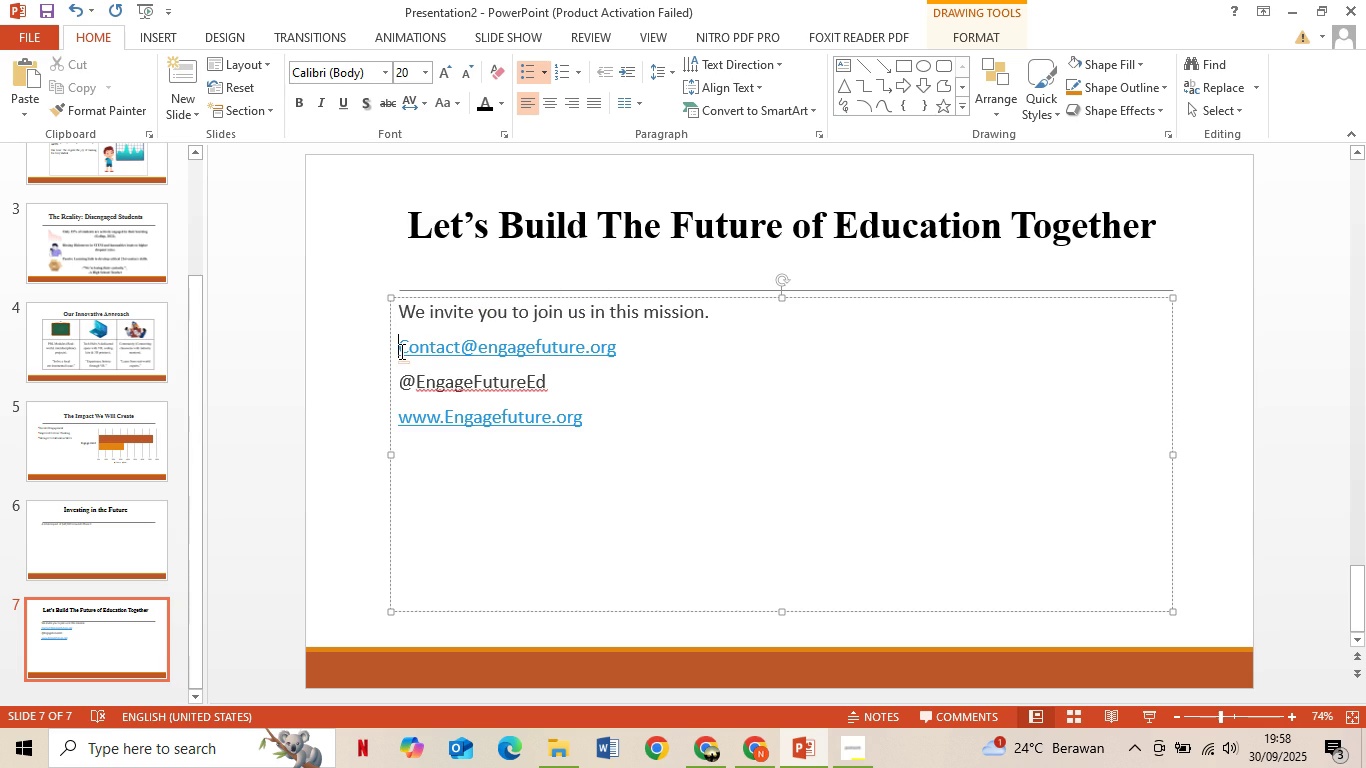 
left_click([400, 351])
 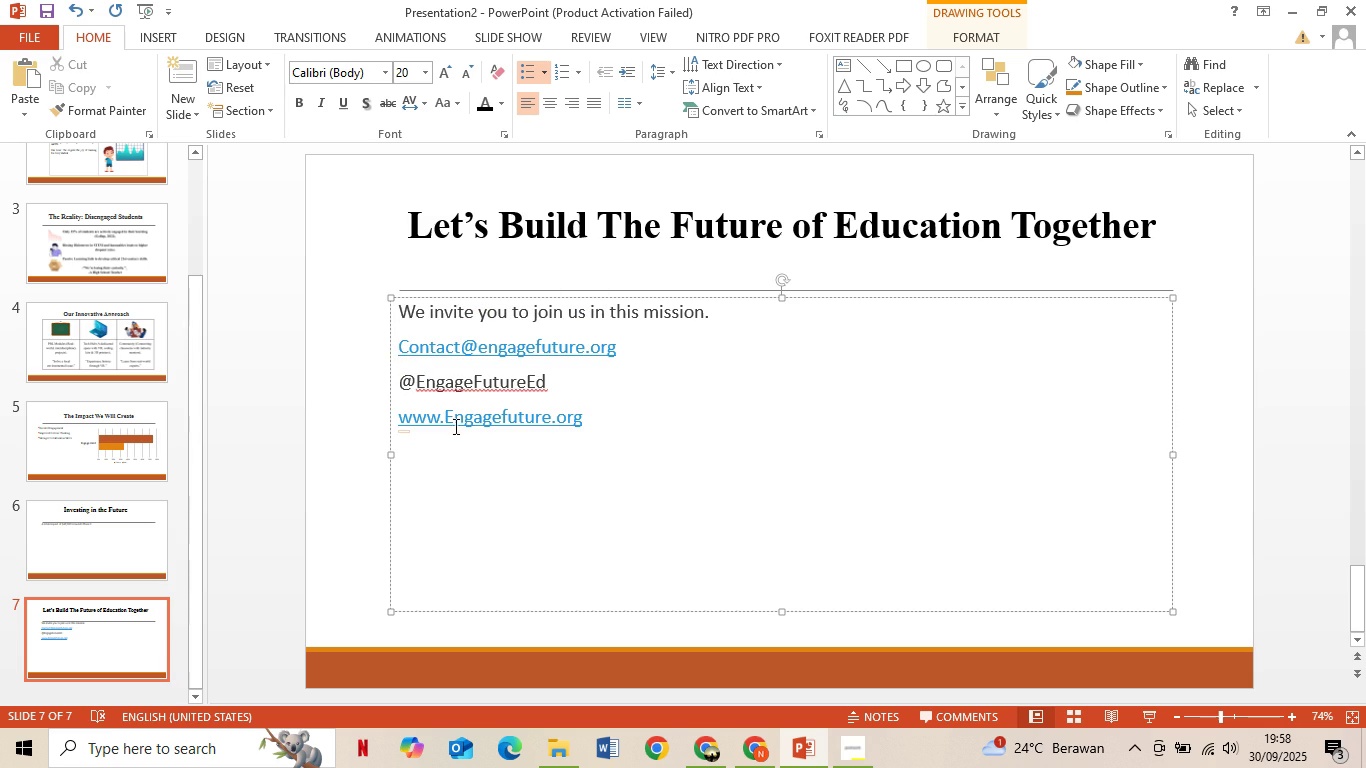 
left_click([401, 381])
 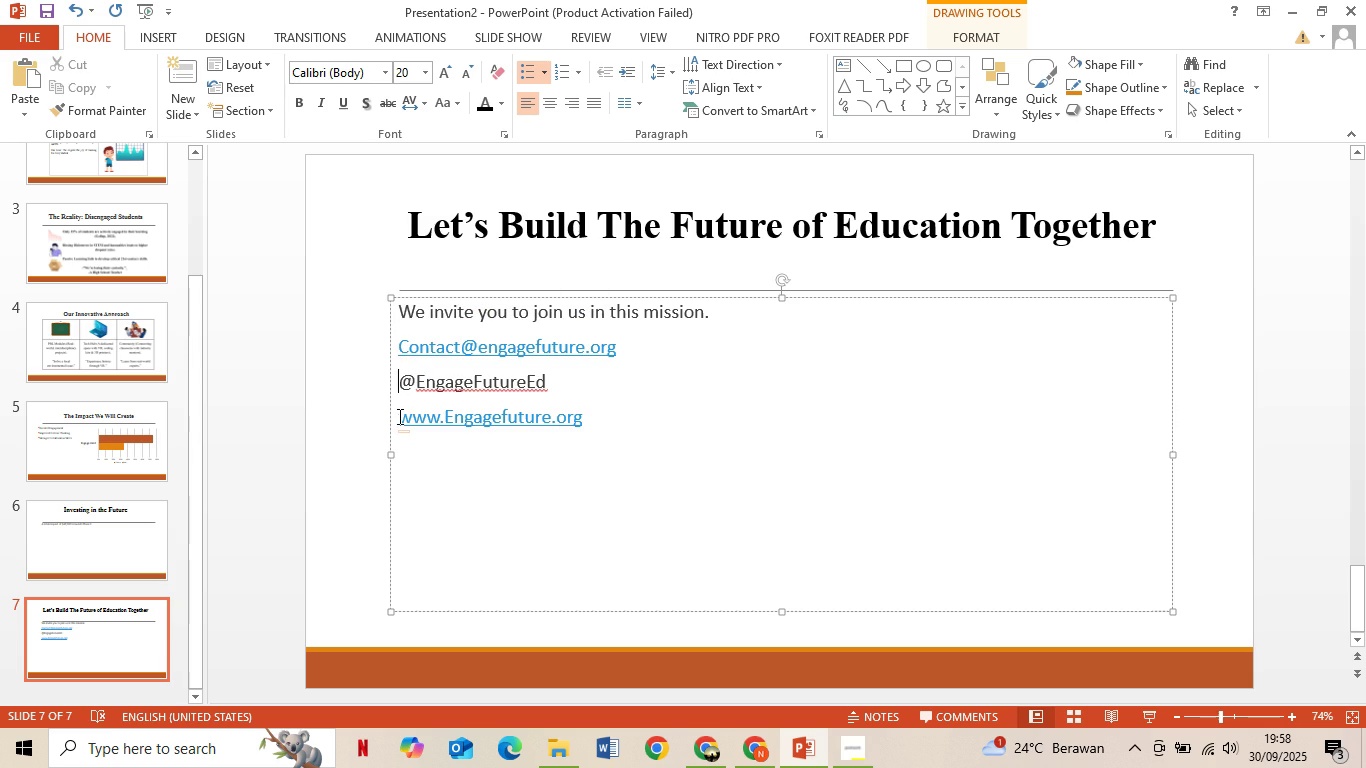 
left_click([398, 416])
 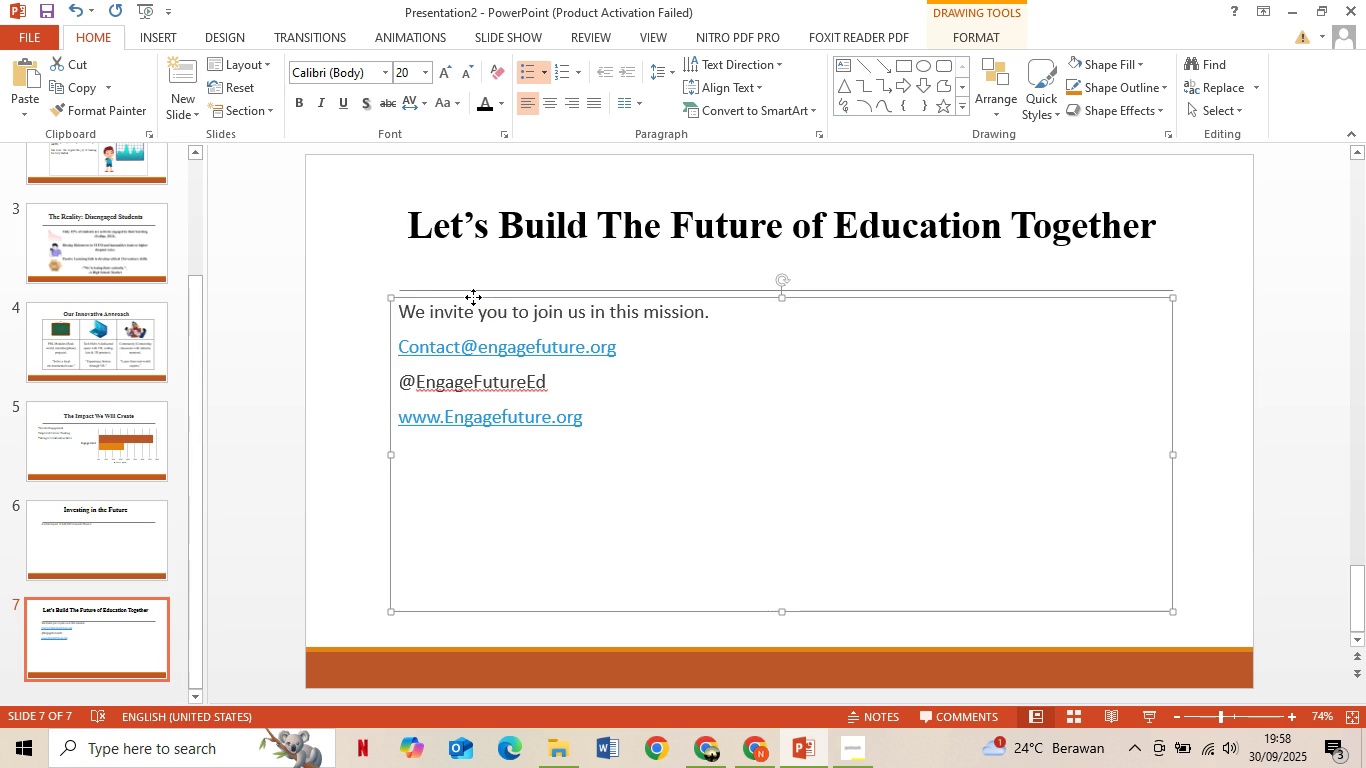 
left_click([473, 297])
 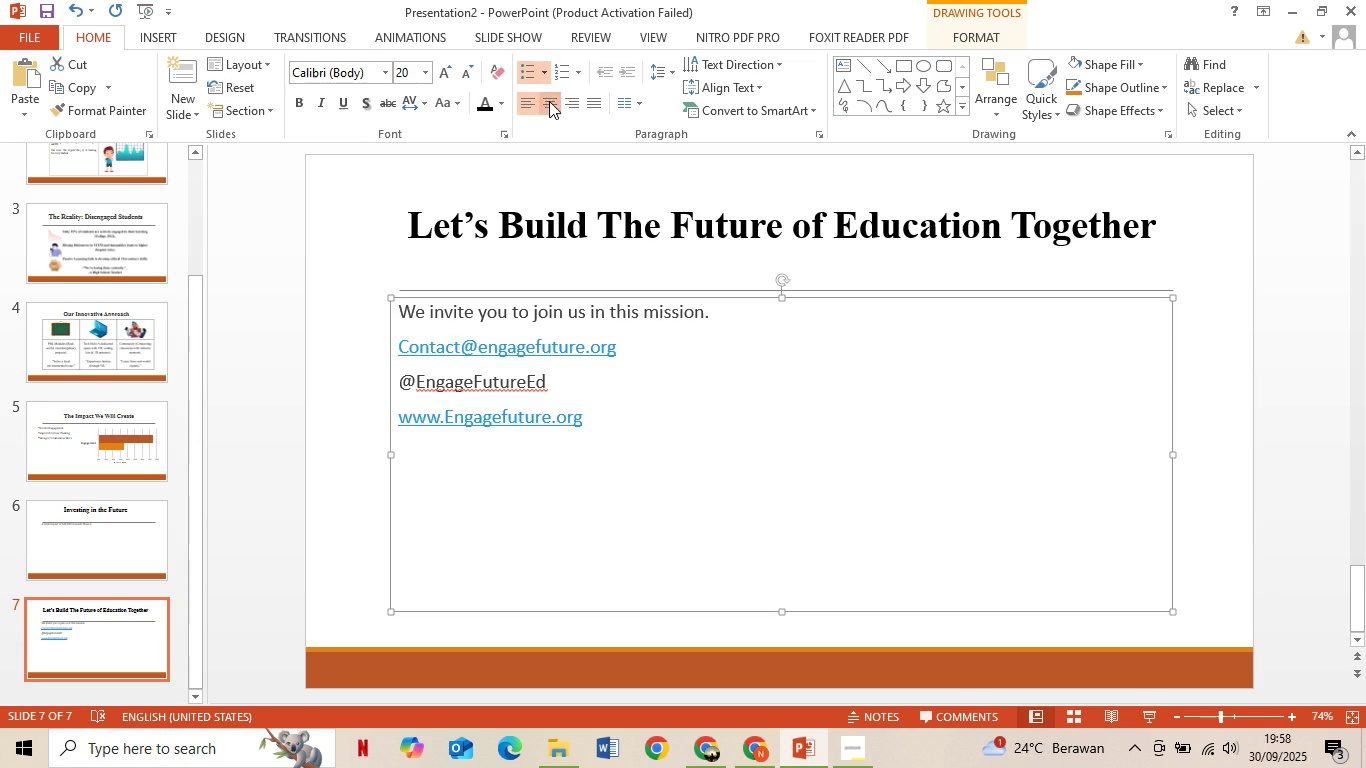 
left_click([549, 101])
 